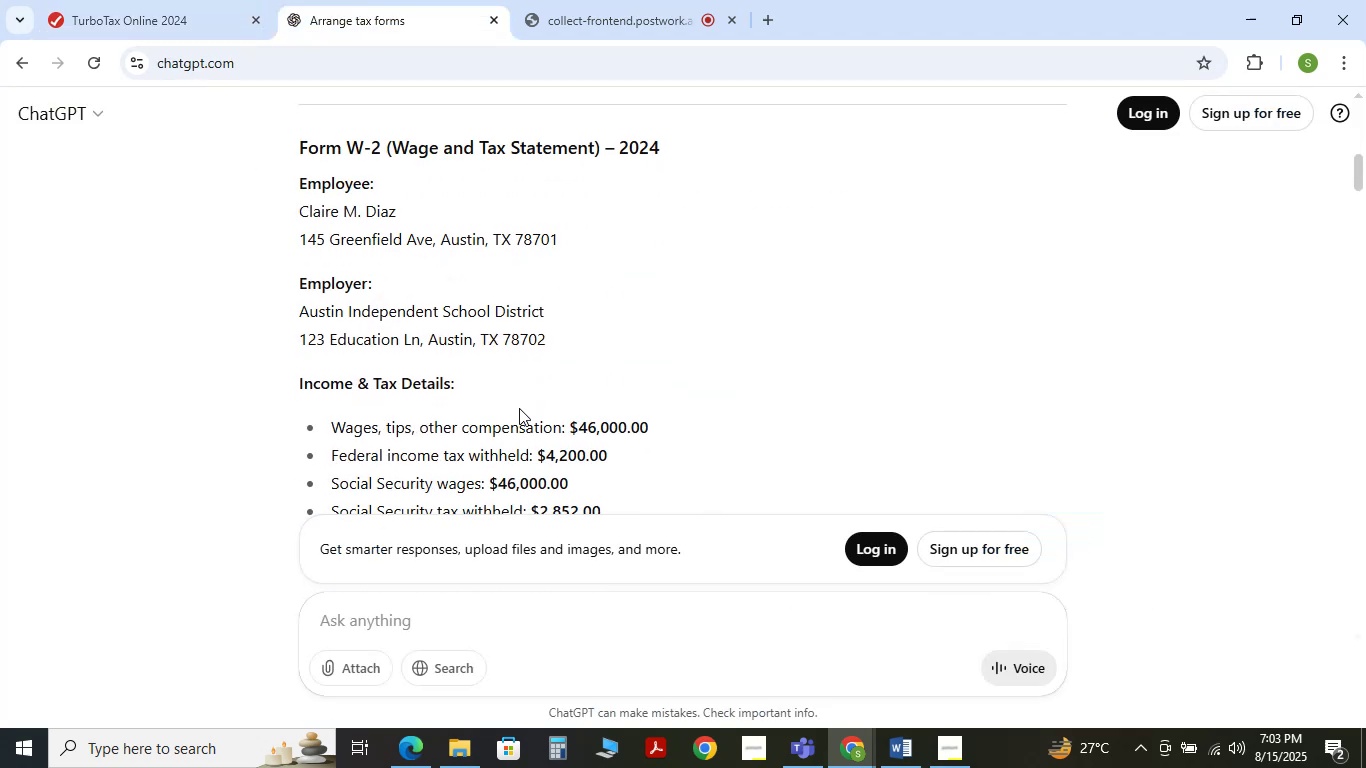 
scroll: coordinate [519, 408], scroll_direction: up, amount: 1.0
 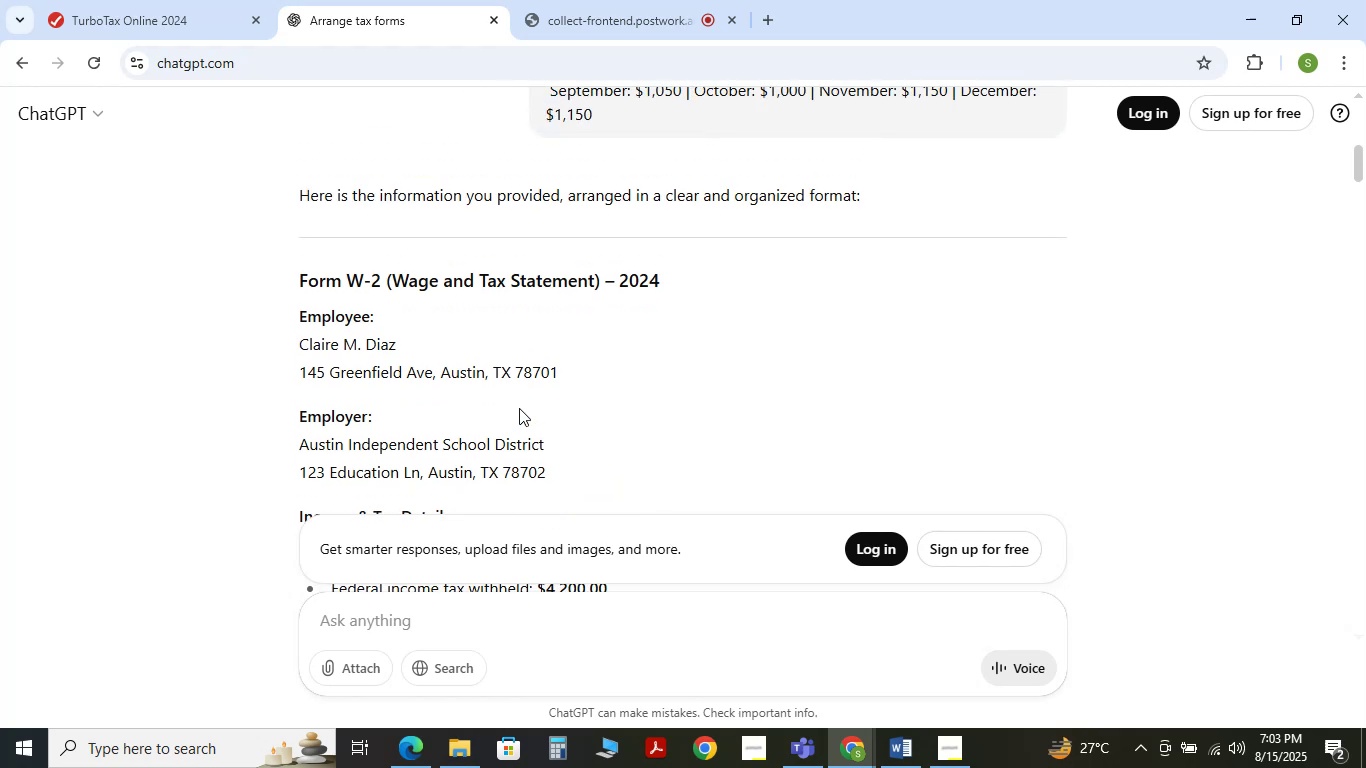 
scroll: coordinate [519, 408], scroll_direction: down, amount: 2.0
 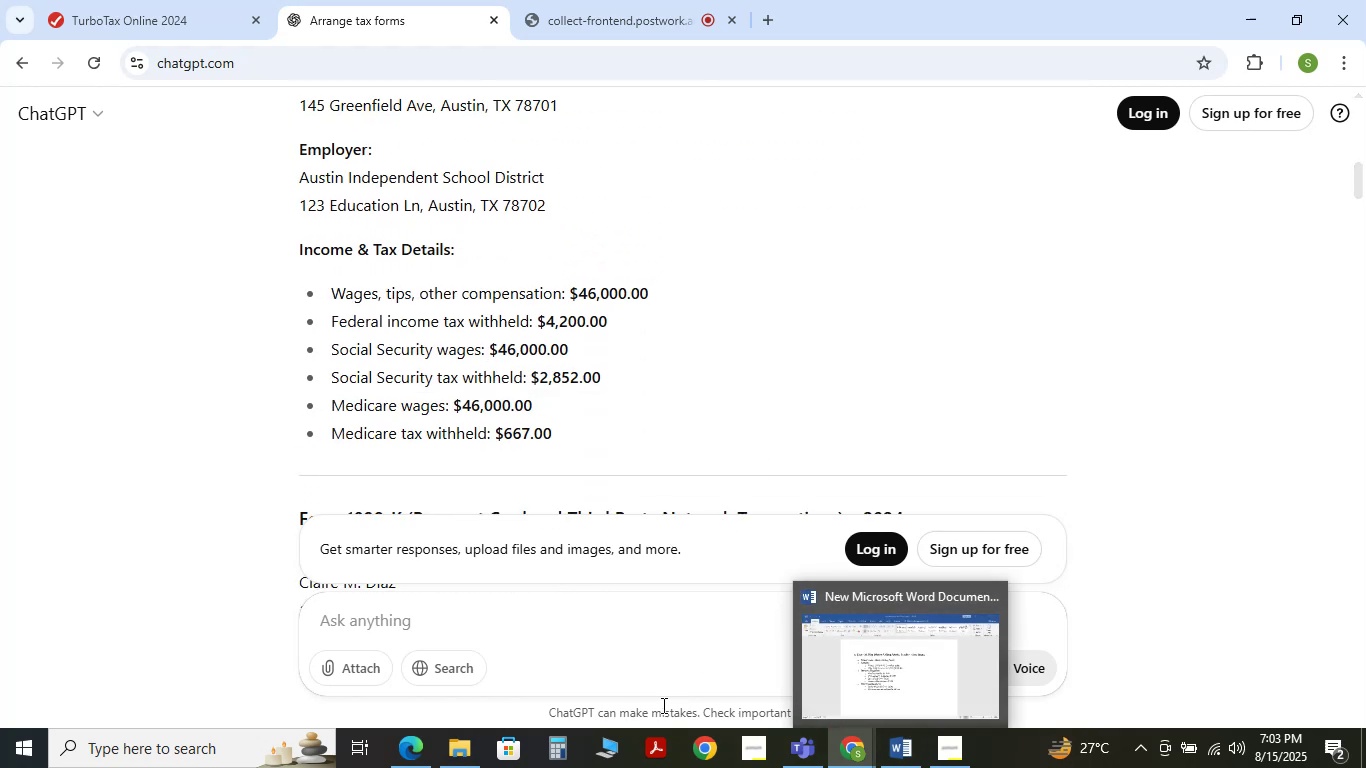 
left_click_drag(start_coordinate=[414, 740], to_coordinate=[421, 740])
 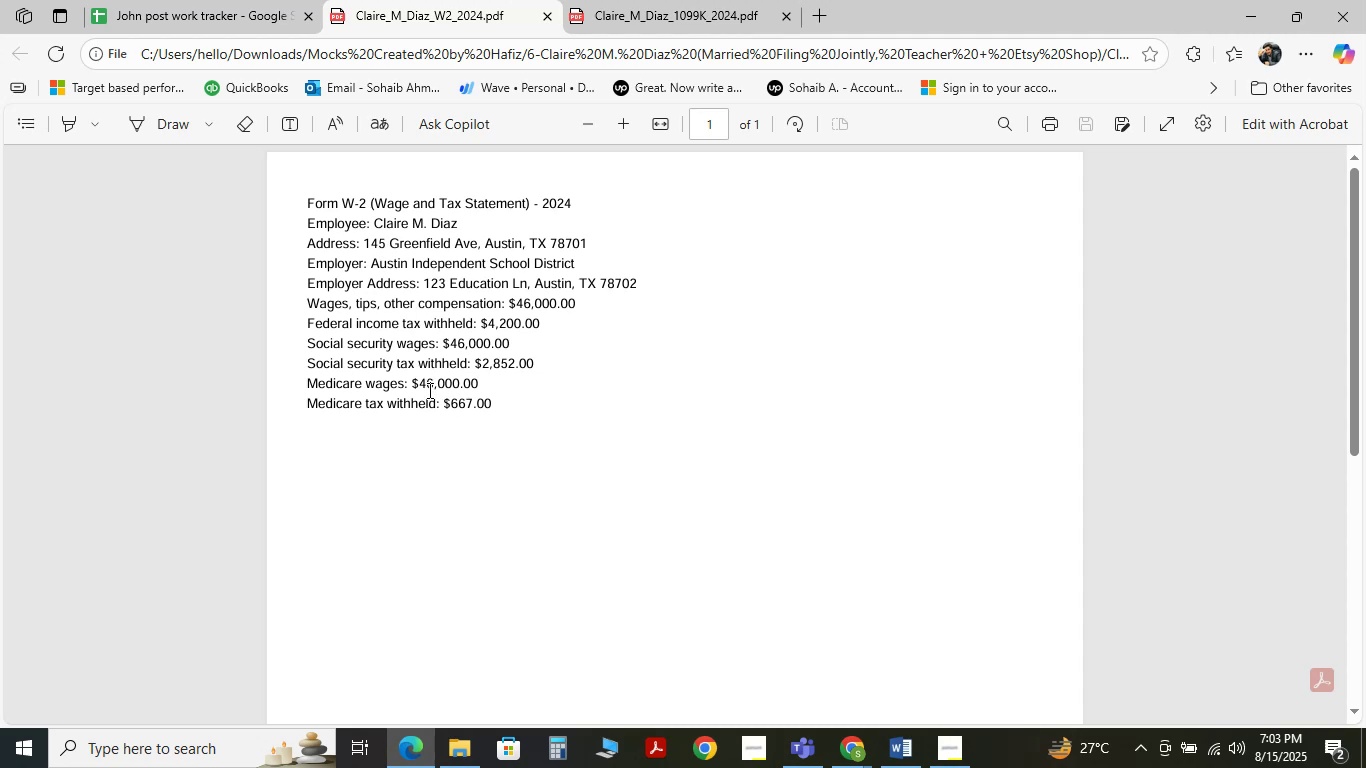 
wait(13.78)
 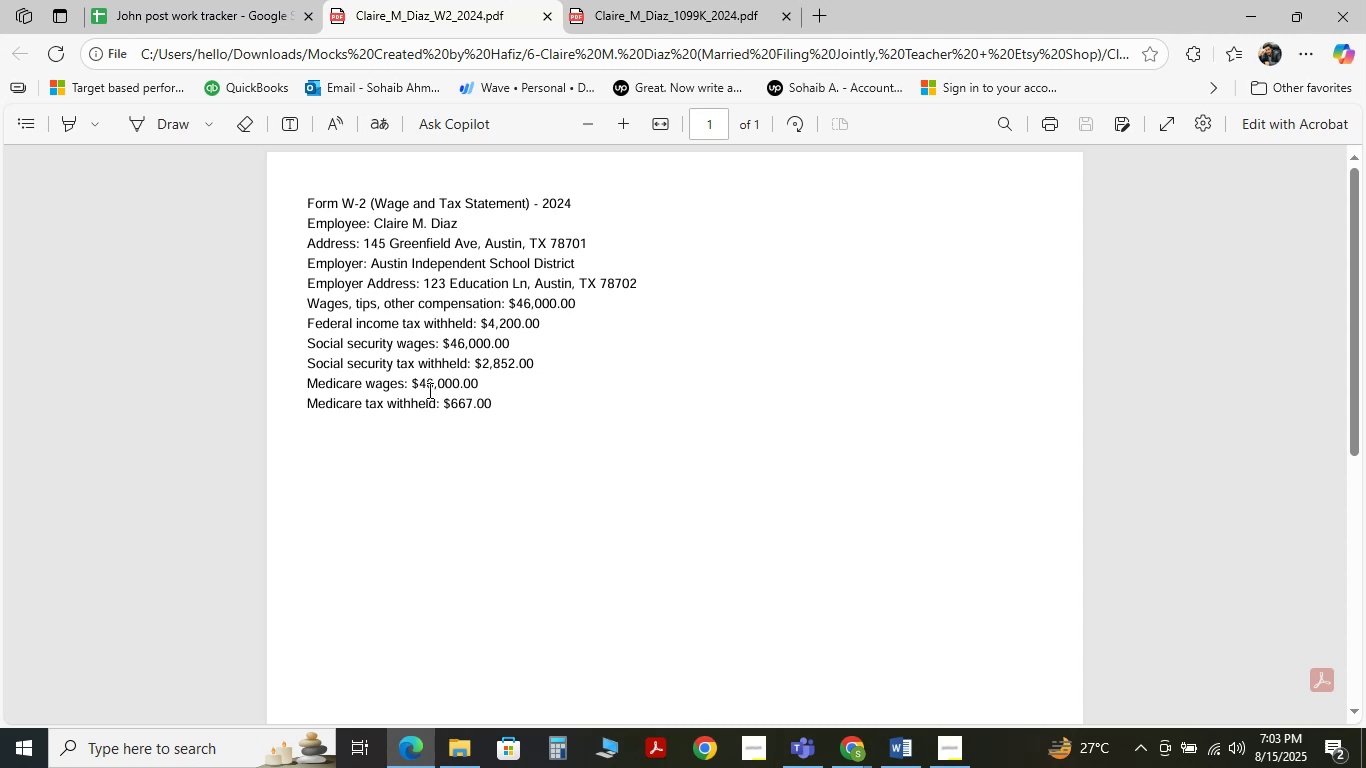 
left_click([899, 753])
 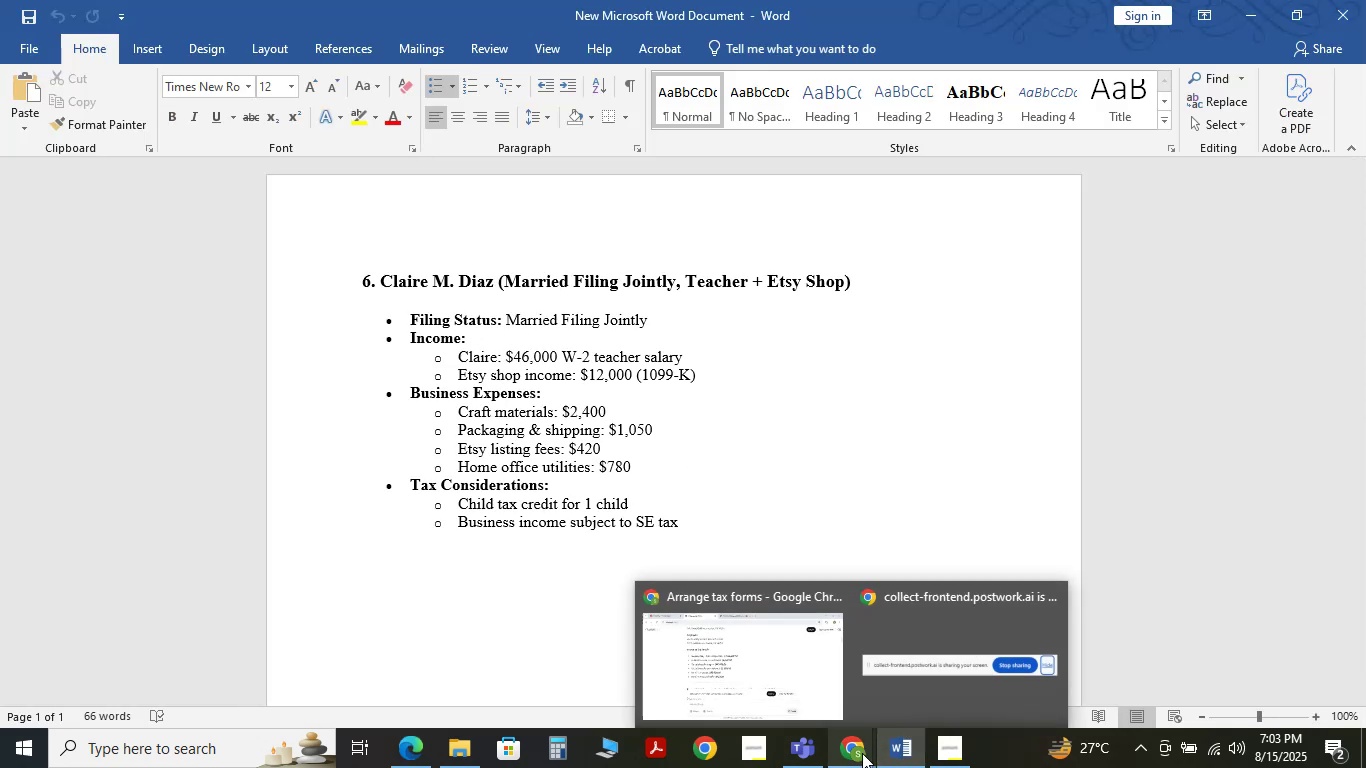 
left_click([782, 673])
 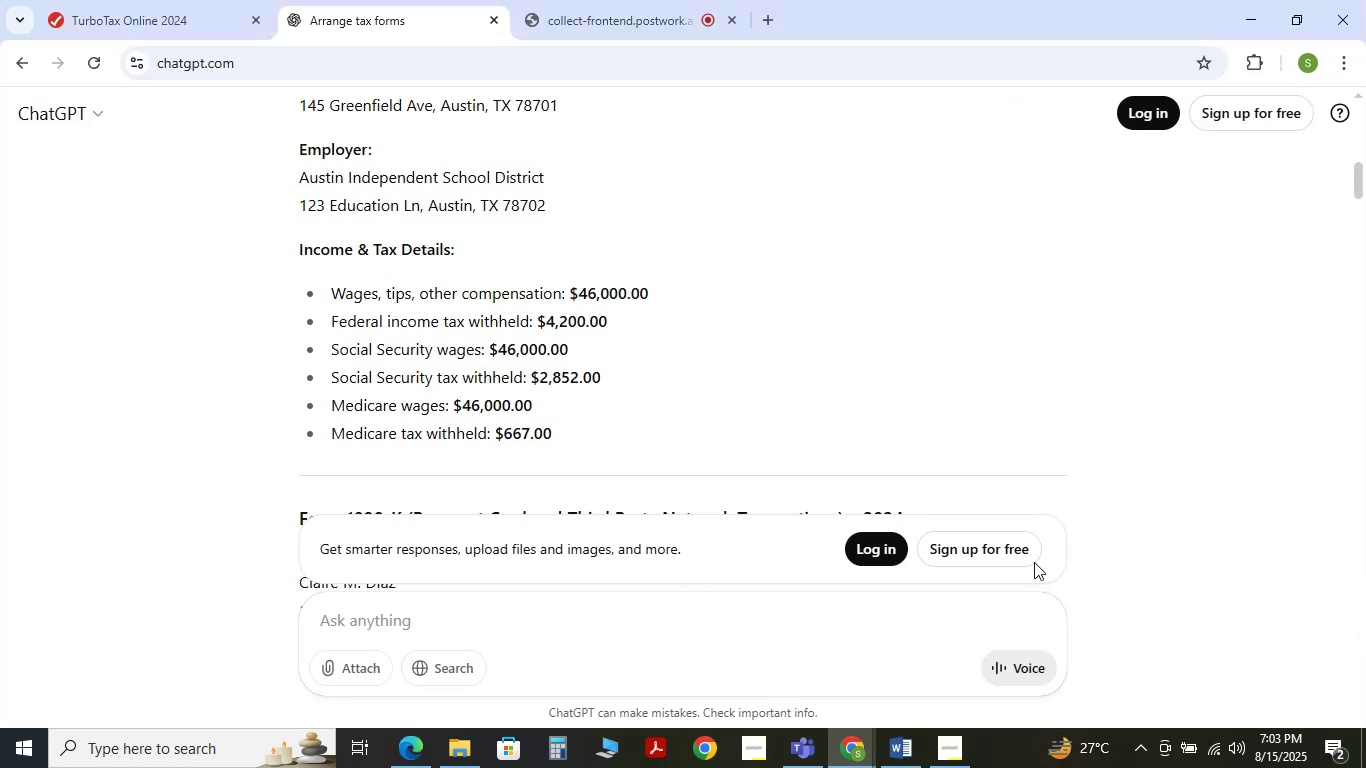 
left_click([176, 8])
 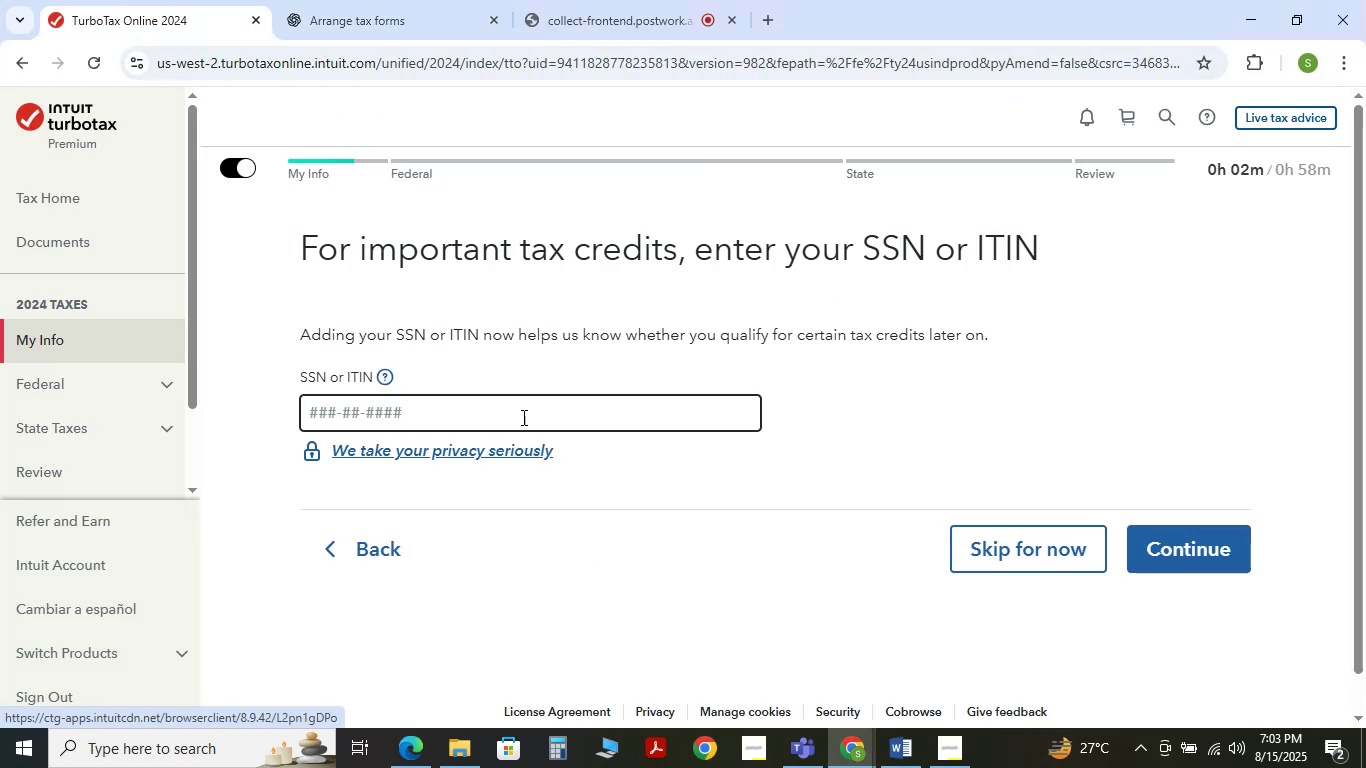 
left_click([522, 415])
 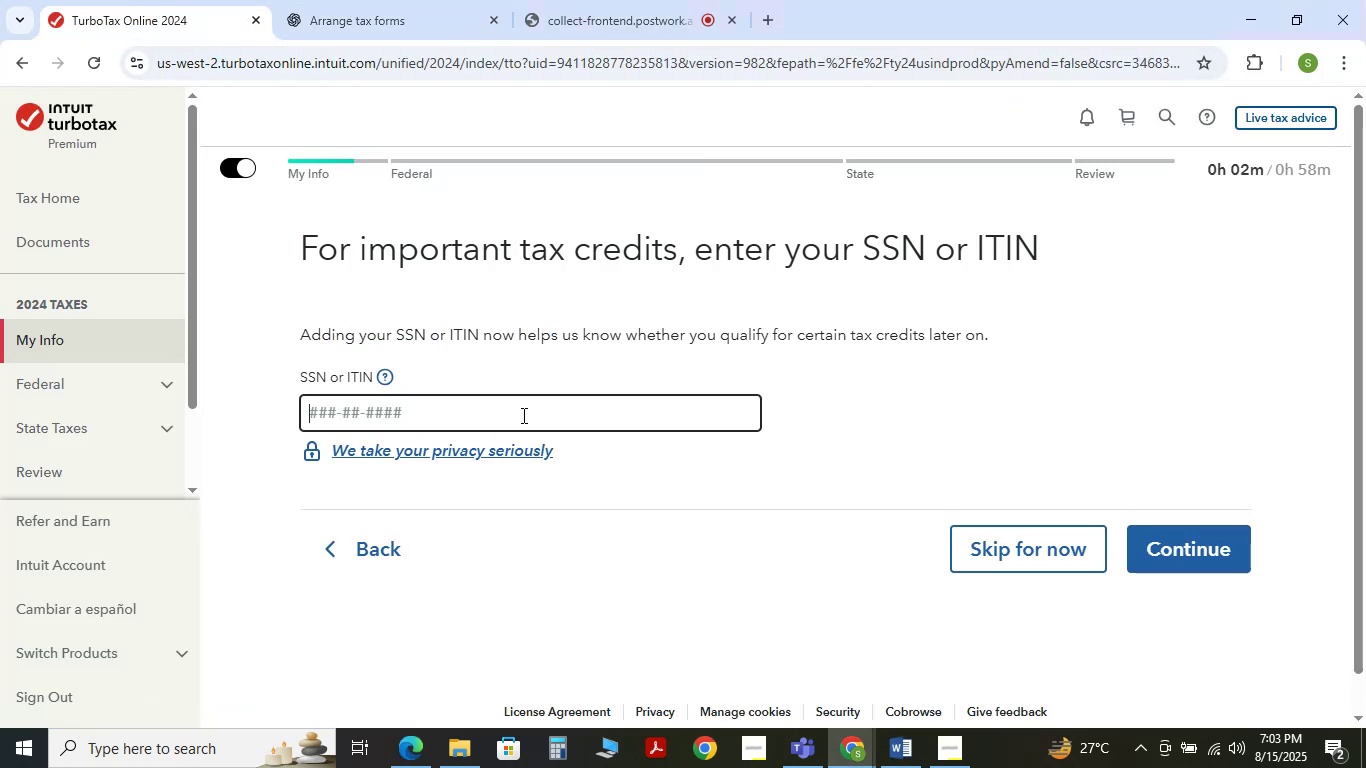 
double_click([522, 415])
 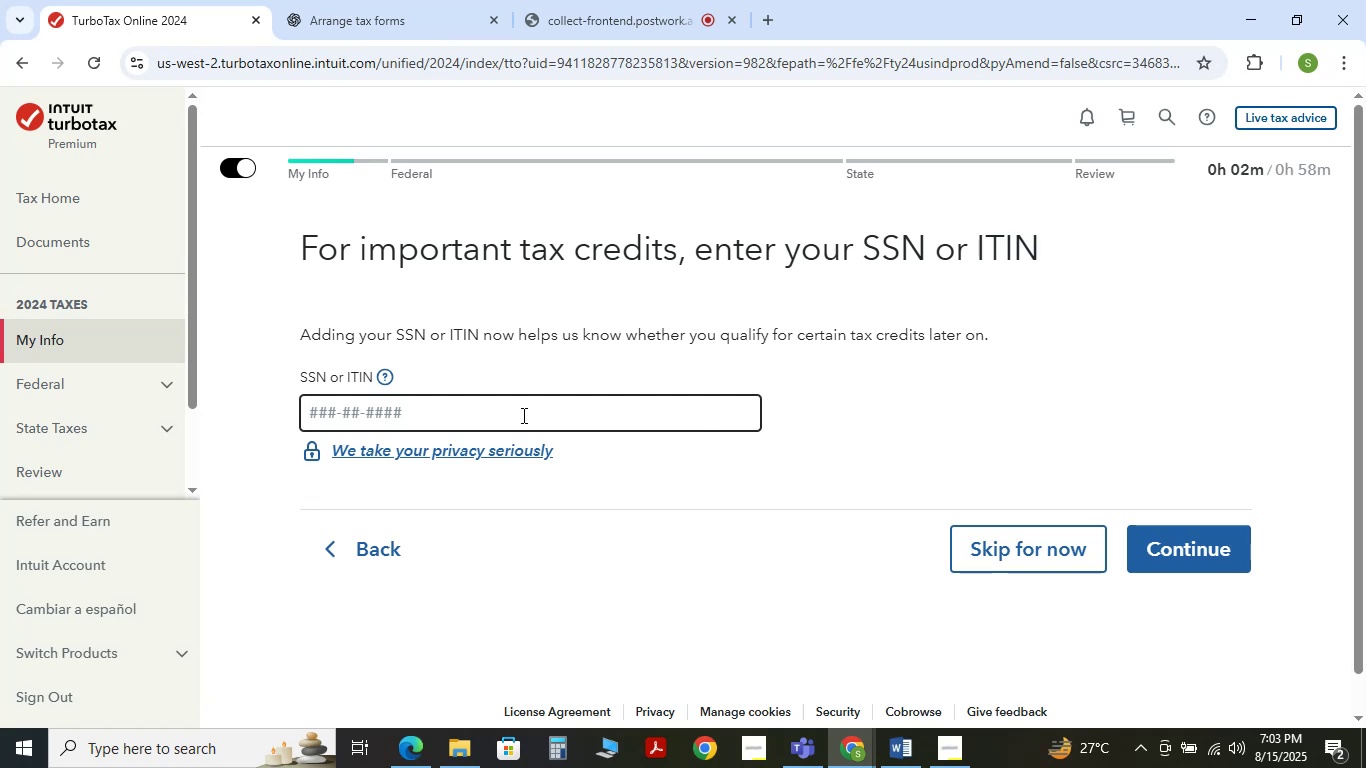 
key(Numpad7)
 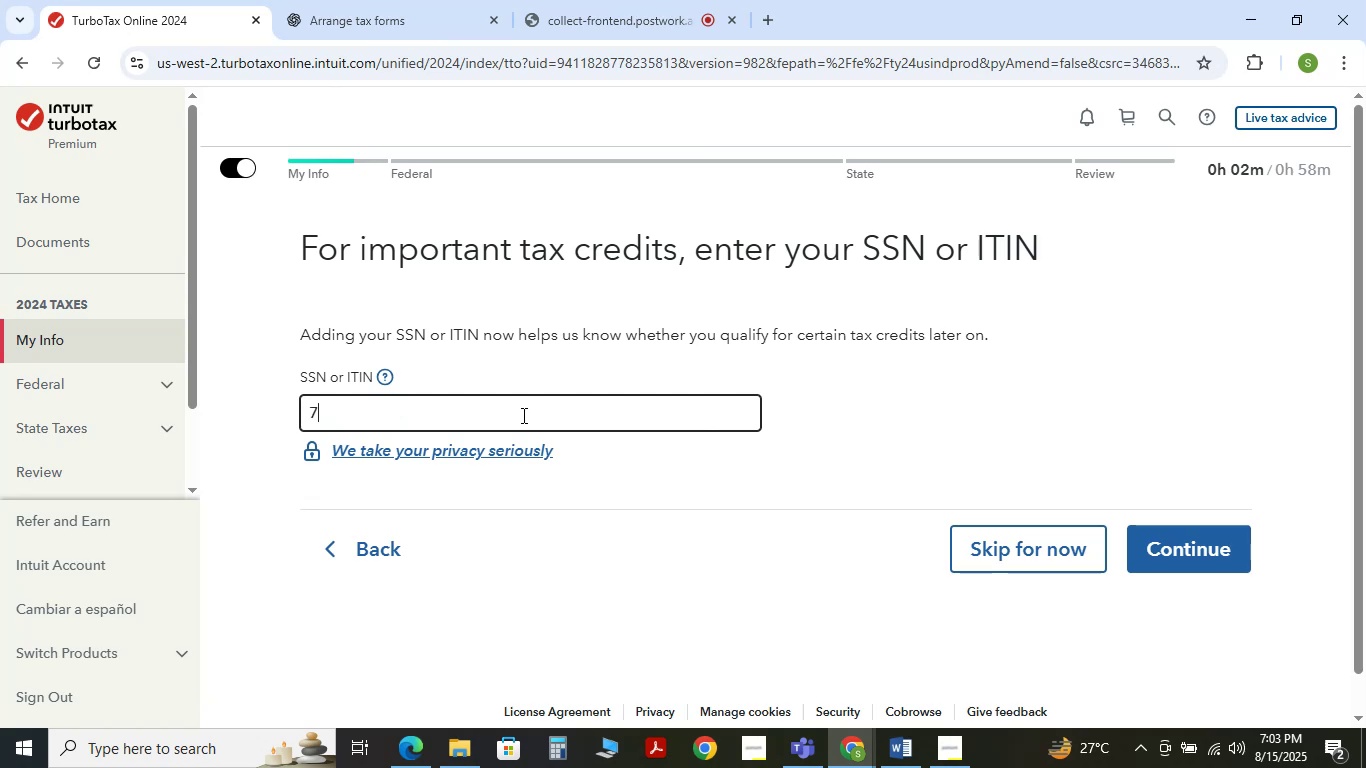 
key(Numpad0)
 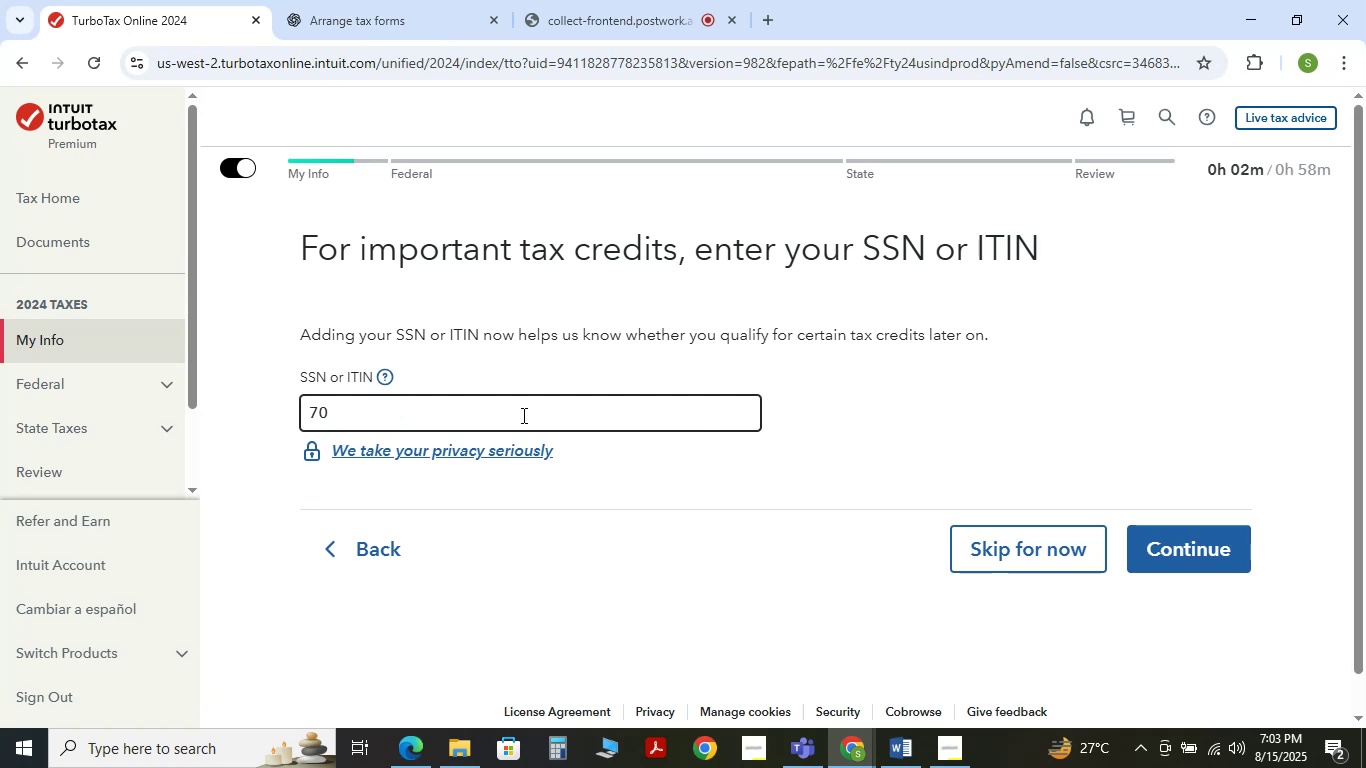 
key(Numpad2)
 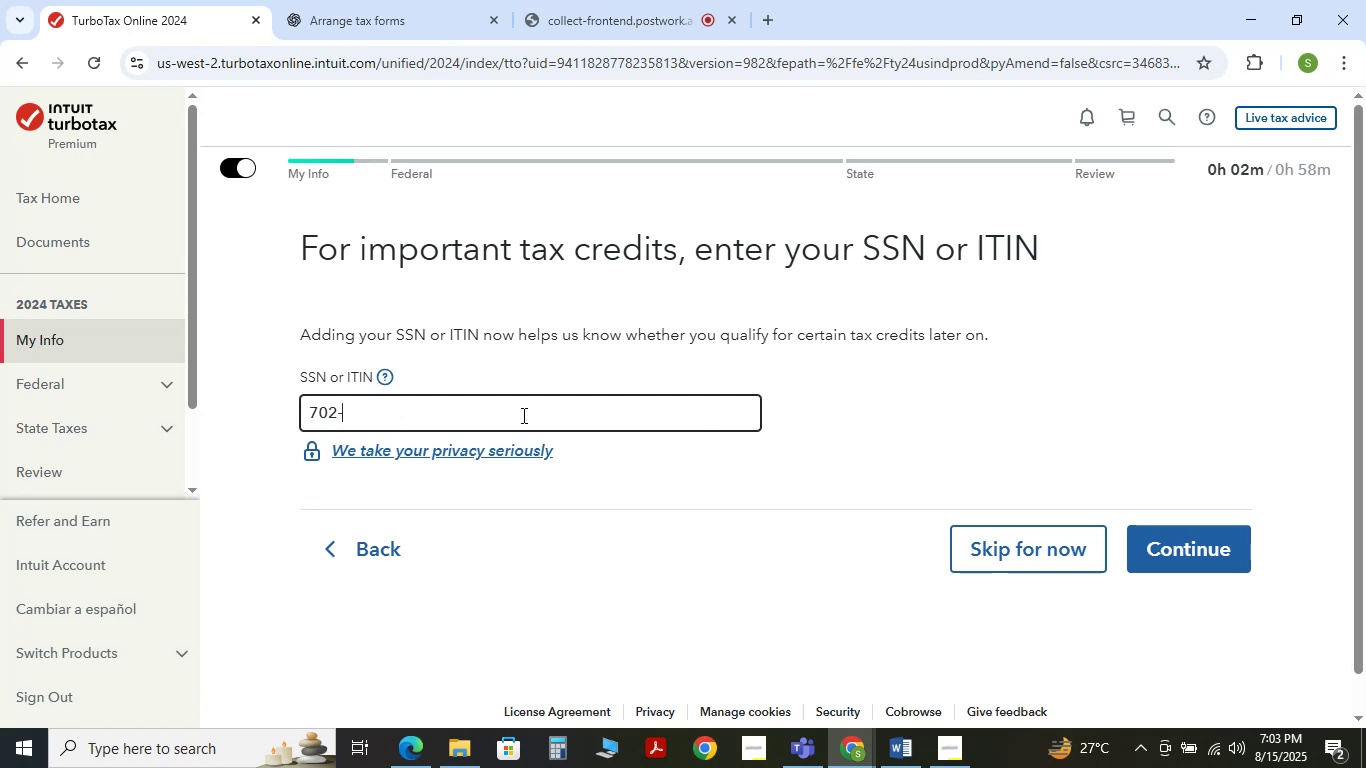 
key(Numpad0)
 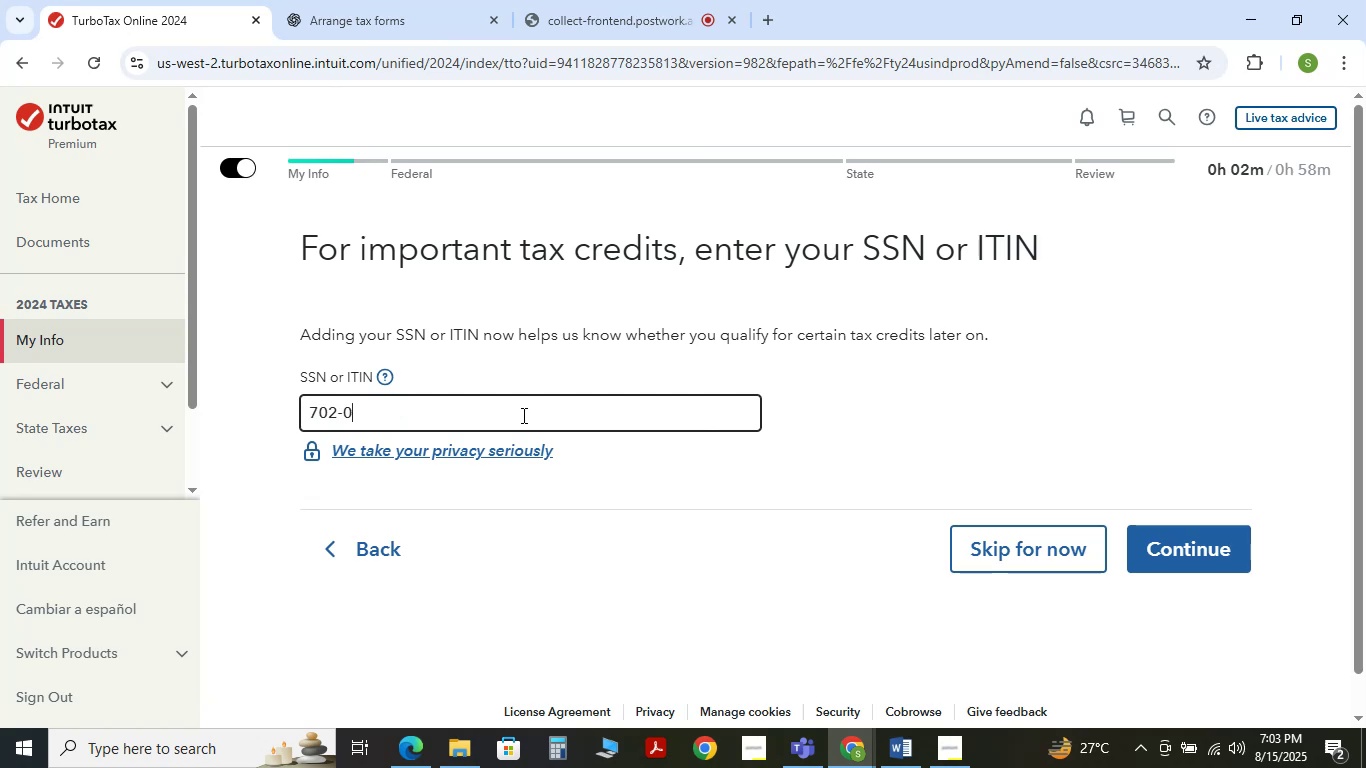 
key(Numpad0)
 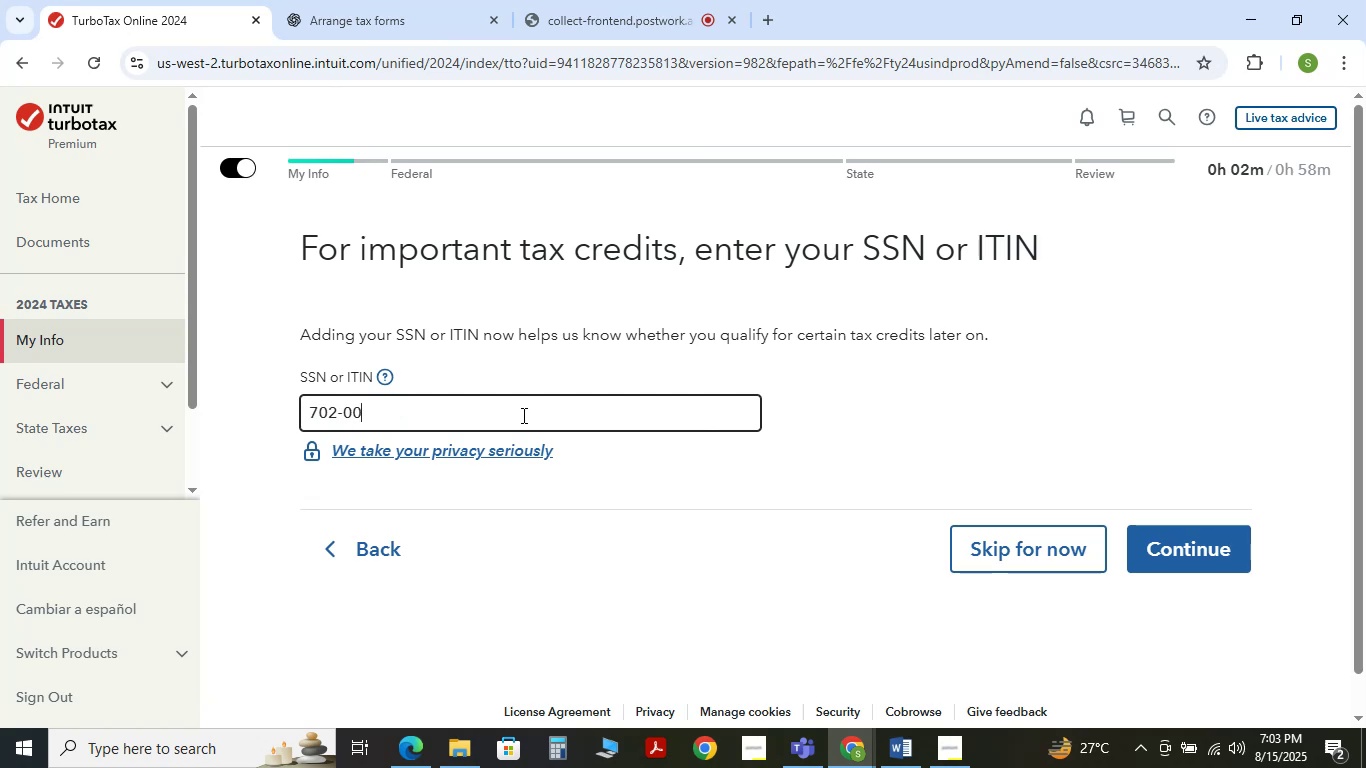 
key(Numpad2)
 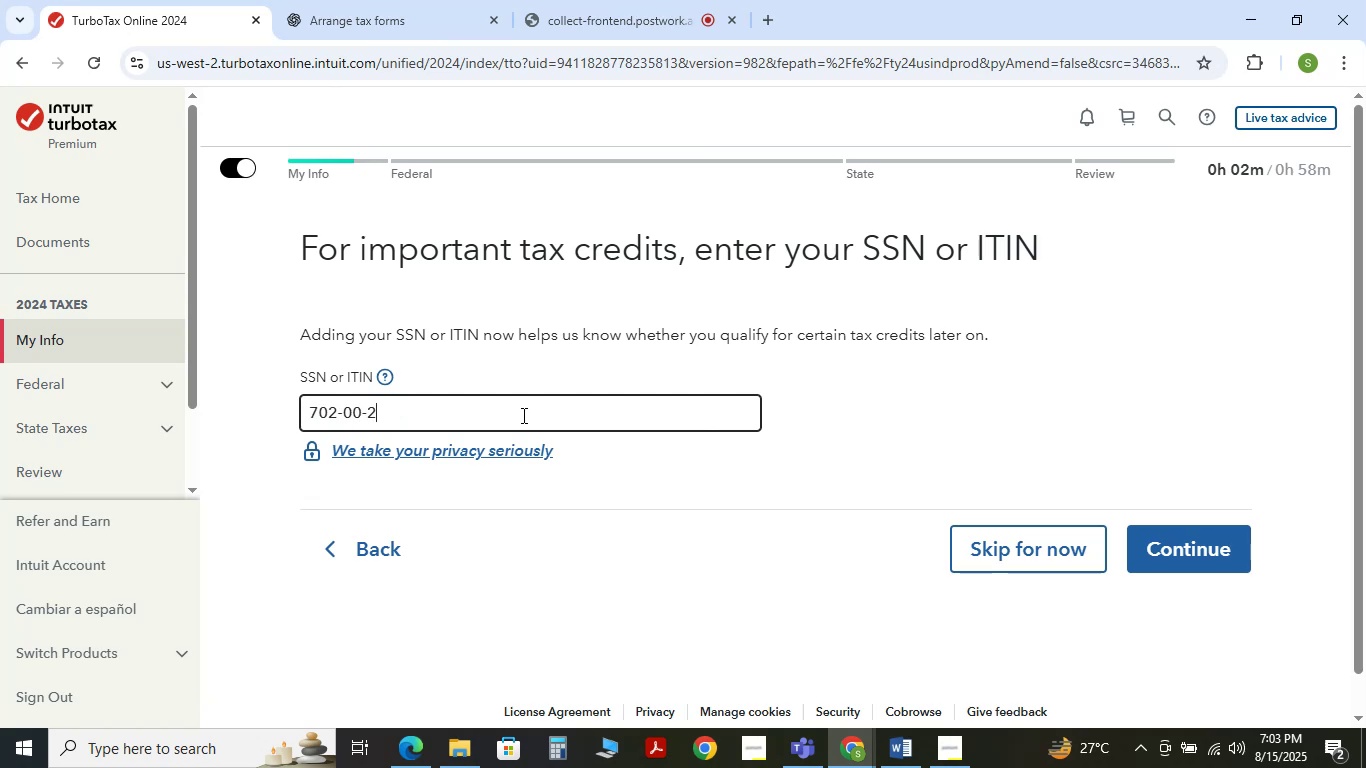 
key(Numpad2)
 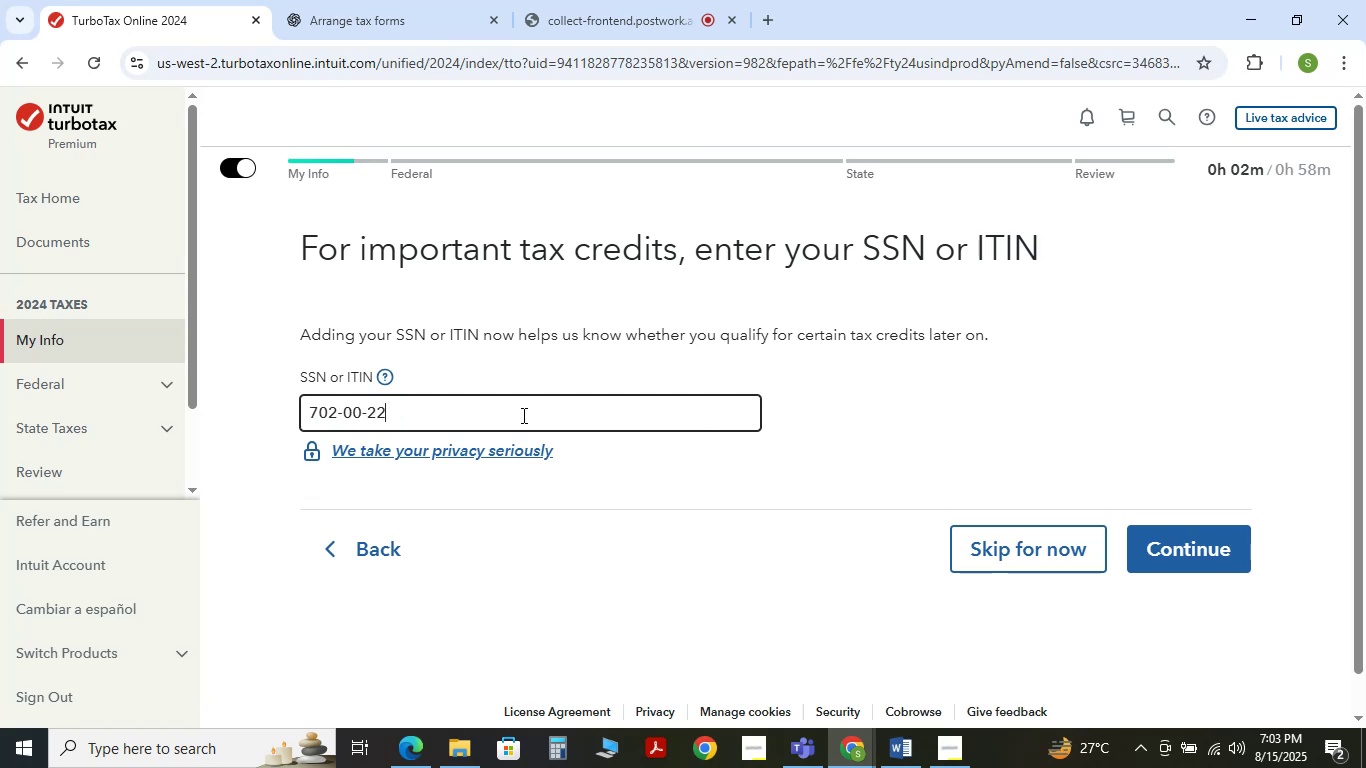 
key(Numpad1)
 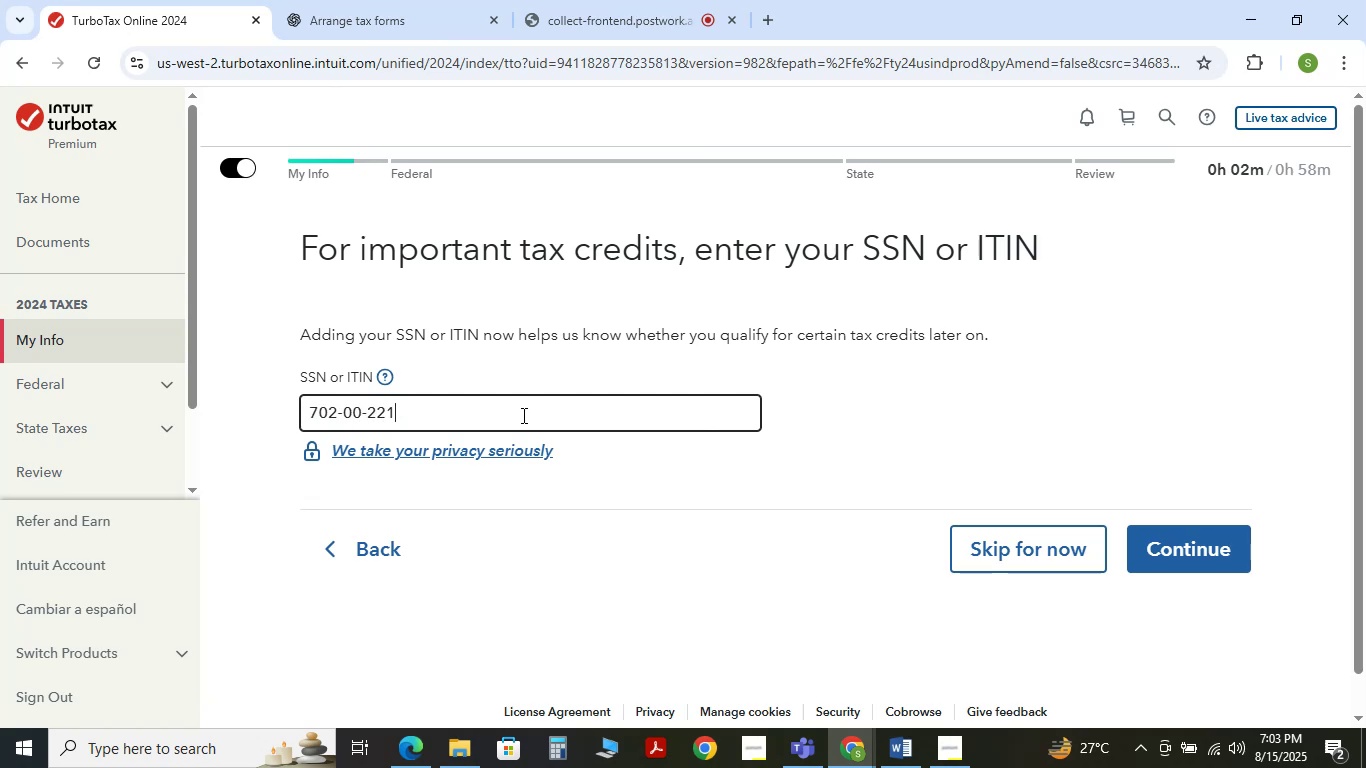 
hold_key(key=Numpad5, duration=0.33)
 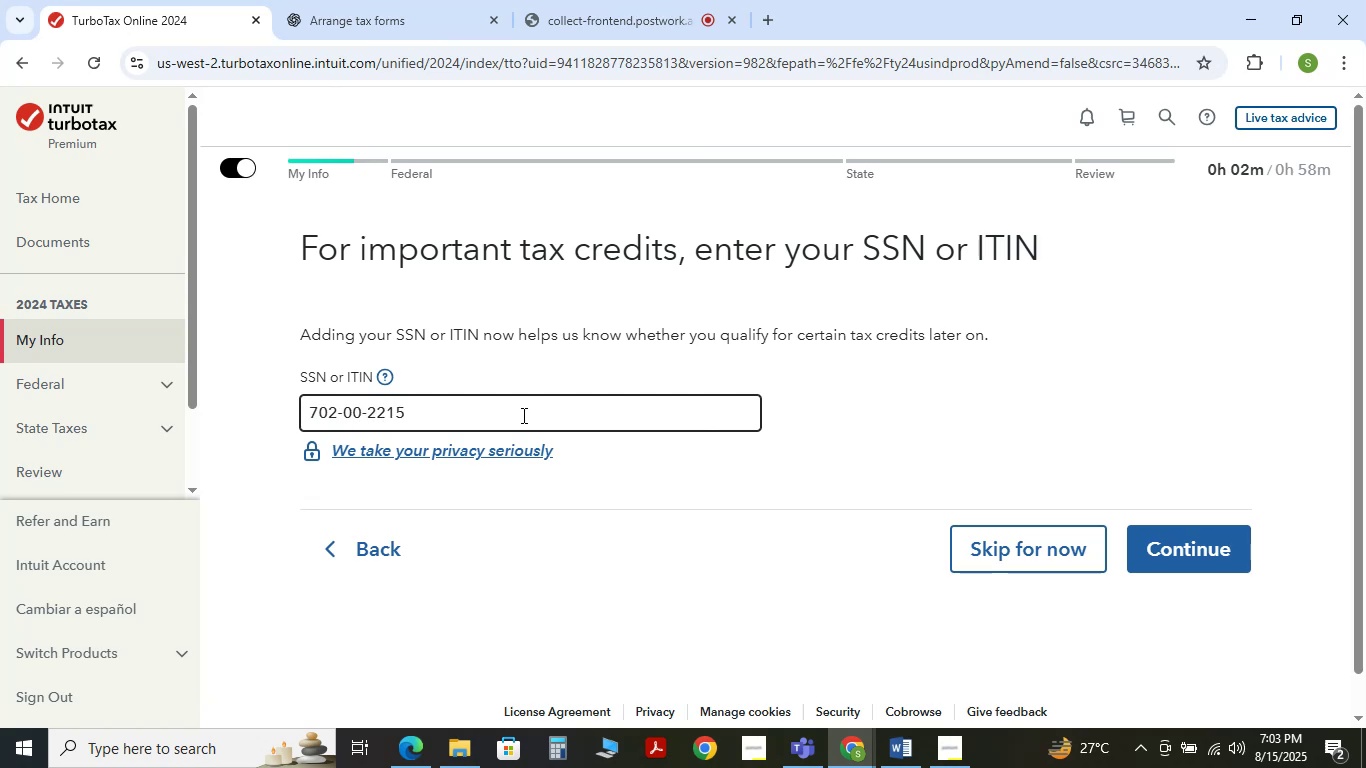 
key(Numpad6)
 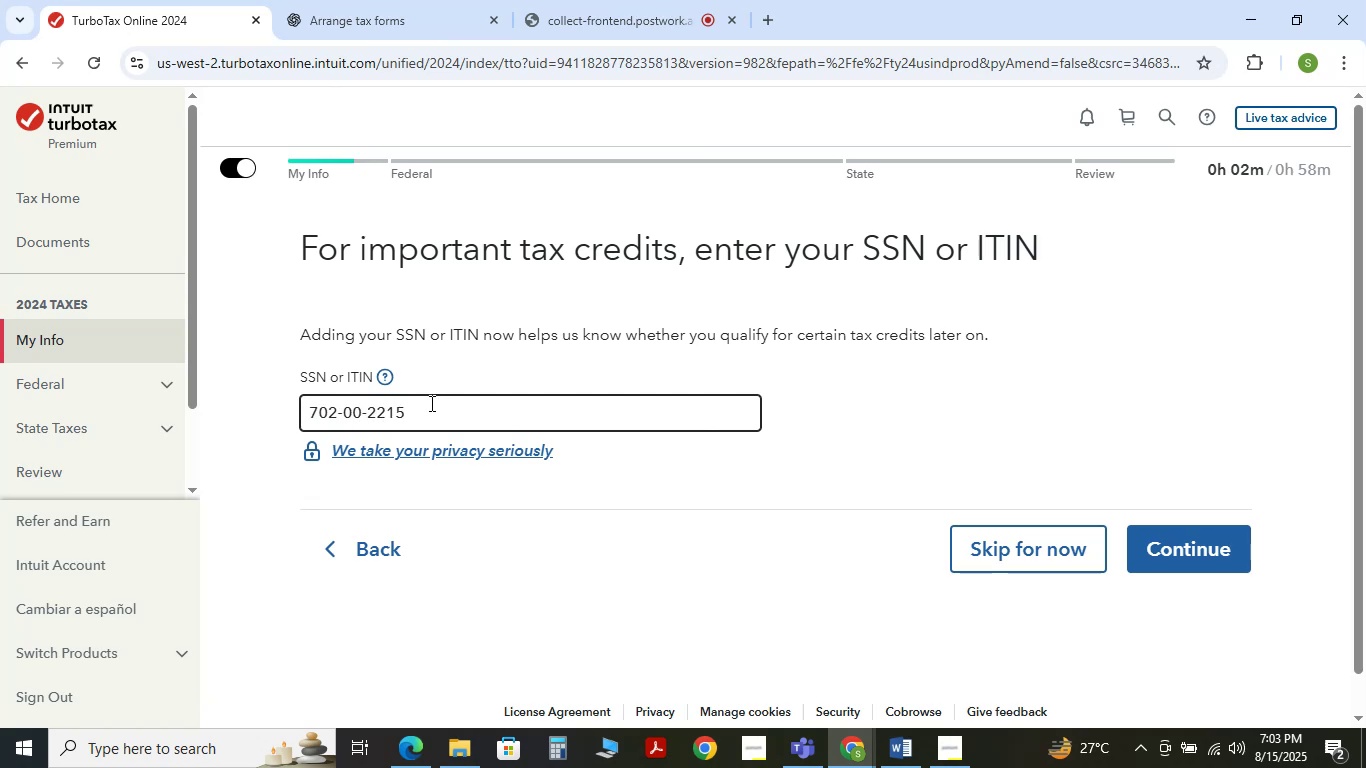 
key(Numpad5)
 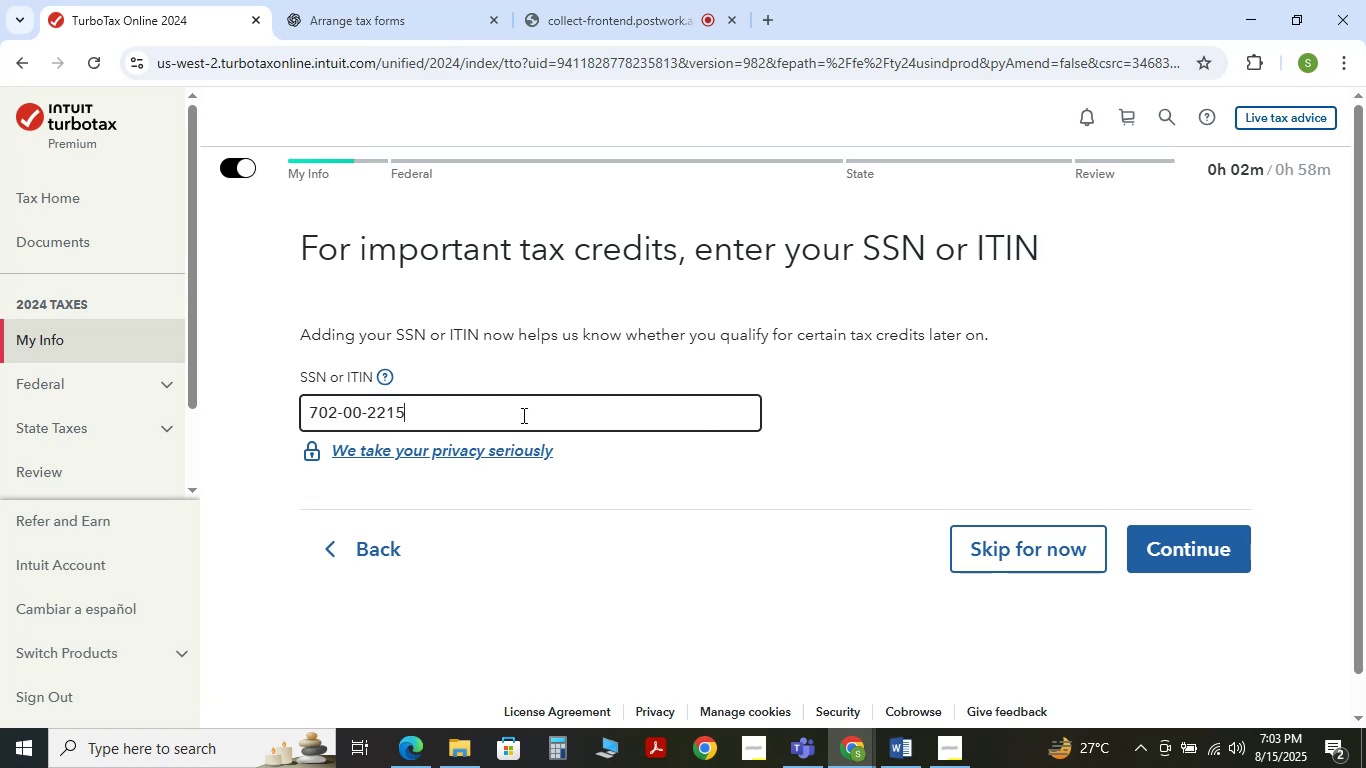 
key(Tab)
 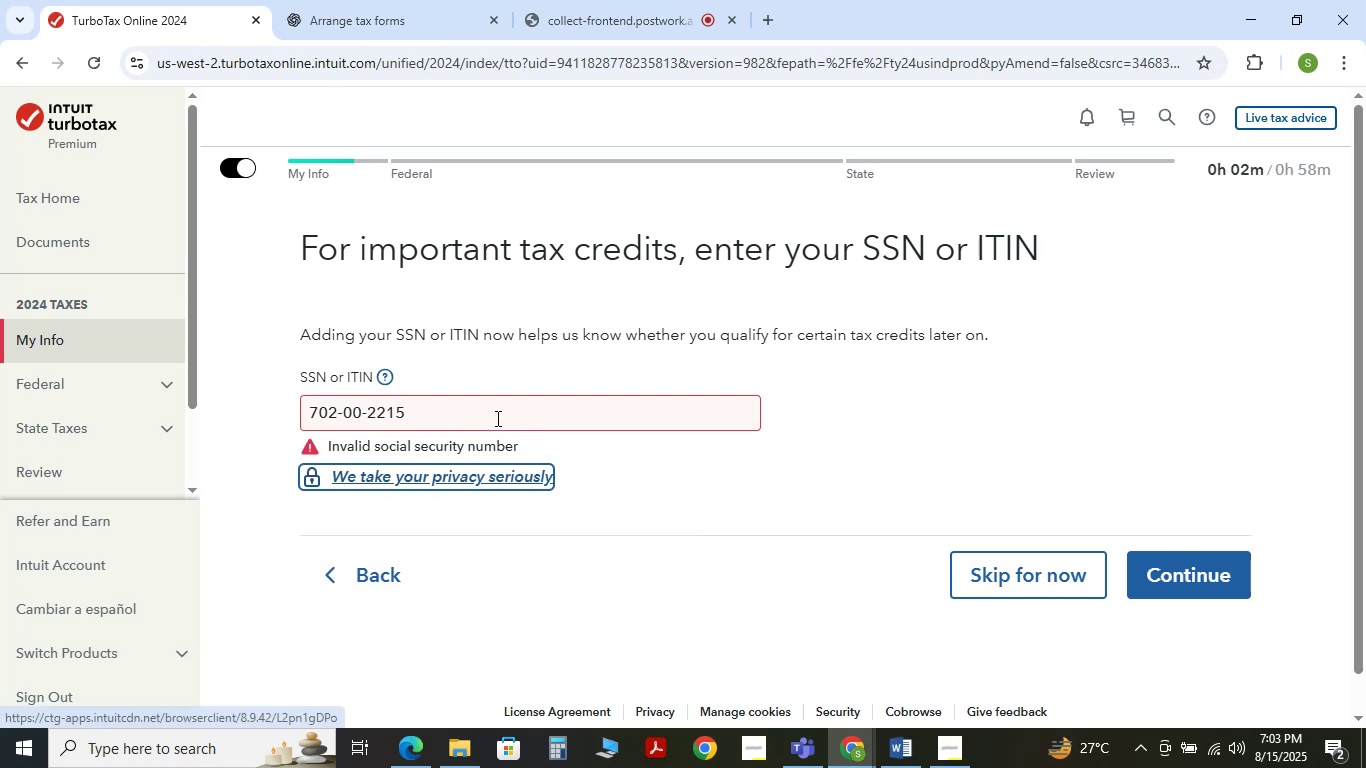 
left_click([489, 417])
 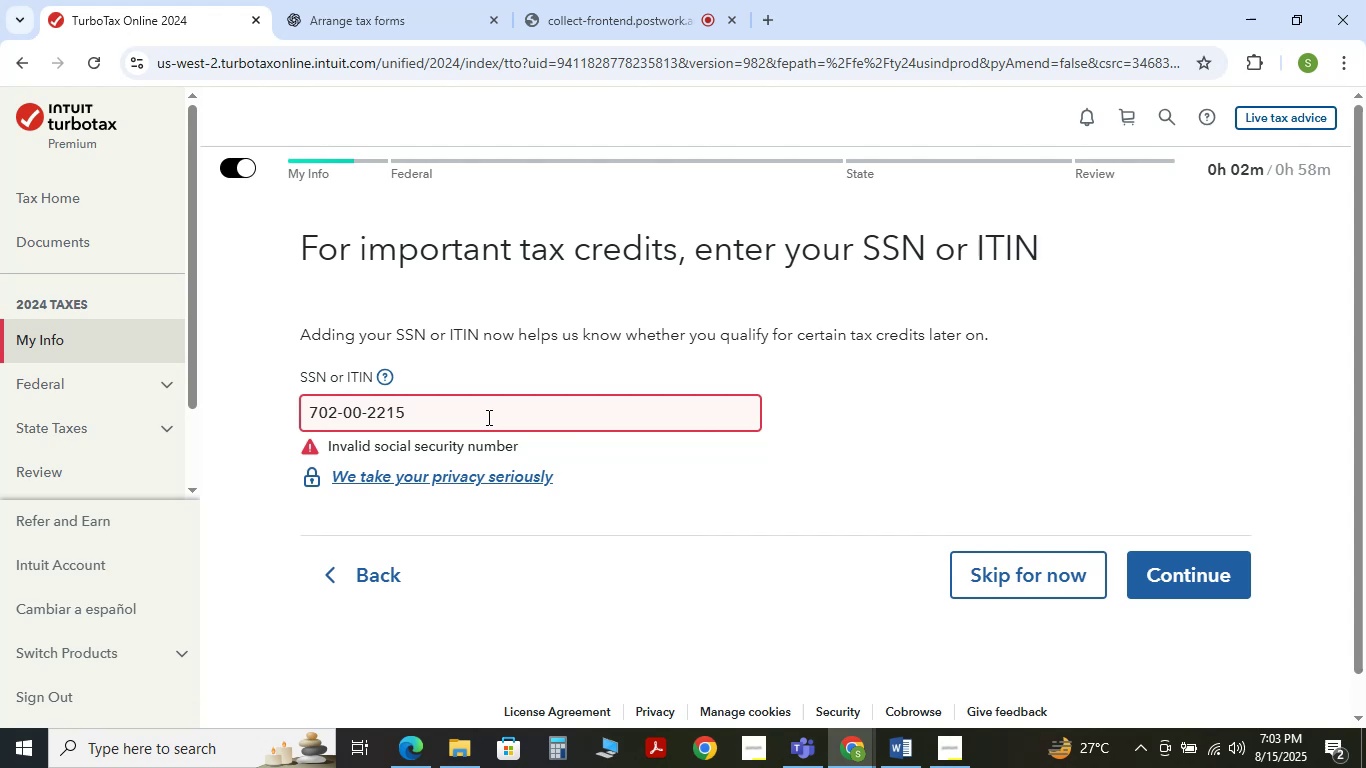 
key(Backspace)
 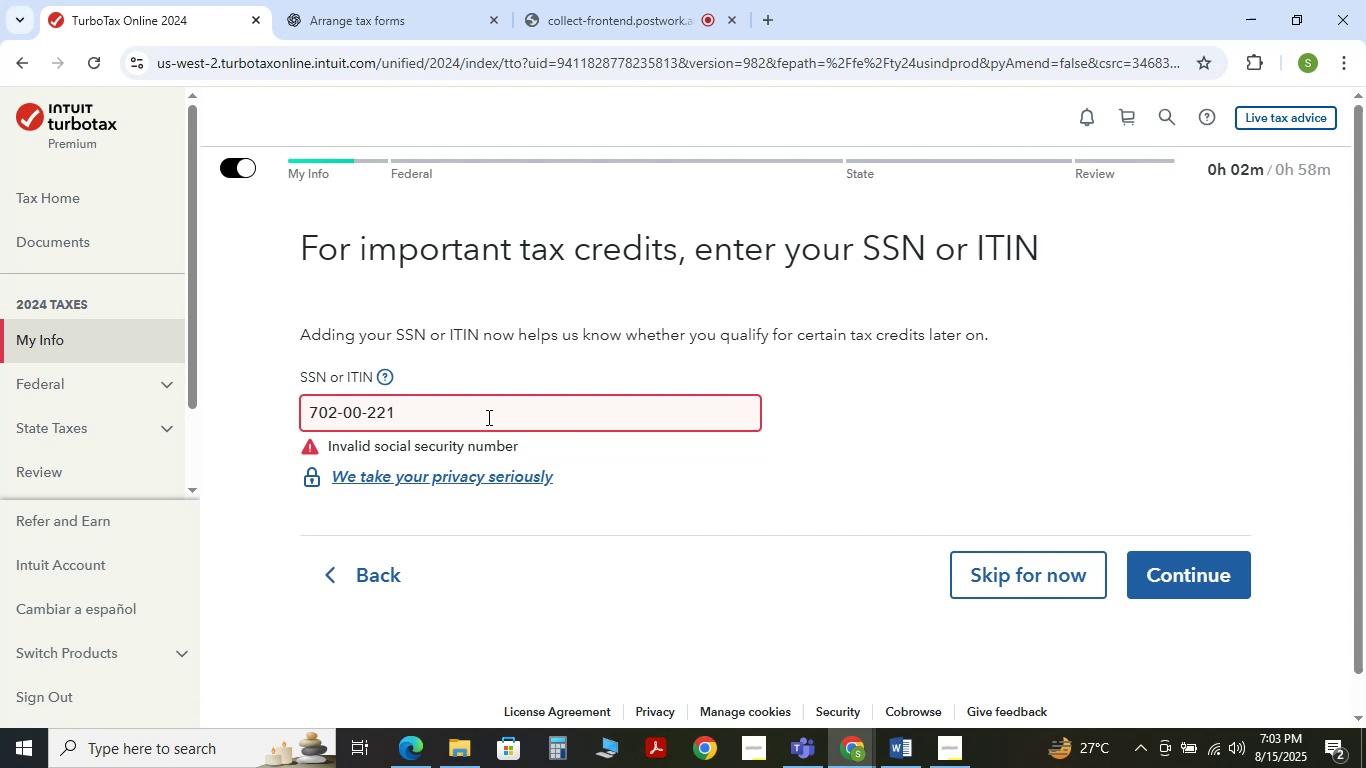 
key(Numpad0)
 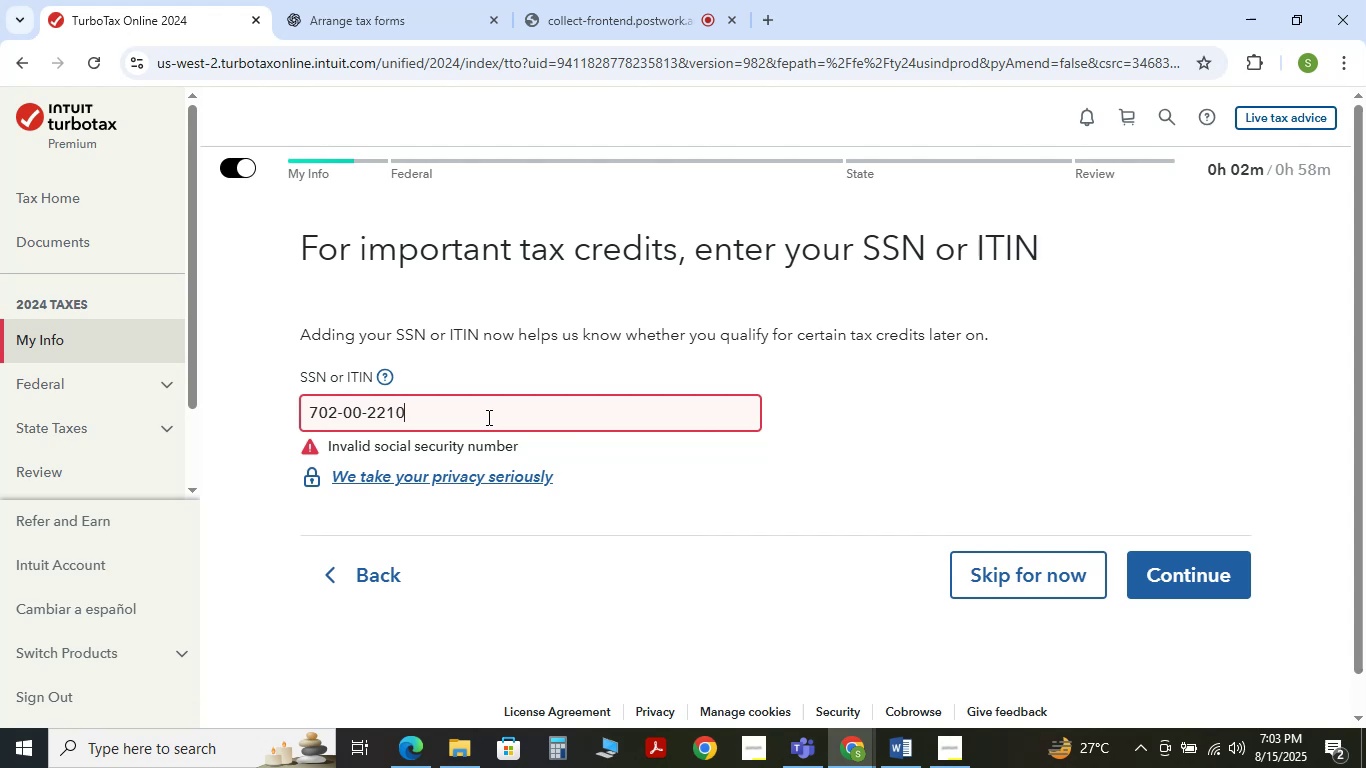 
key(Tab)
 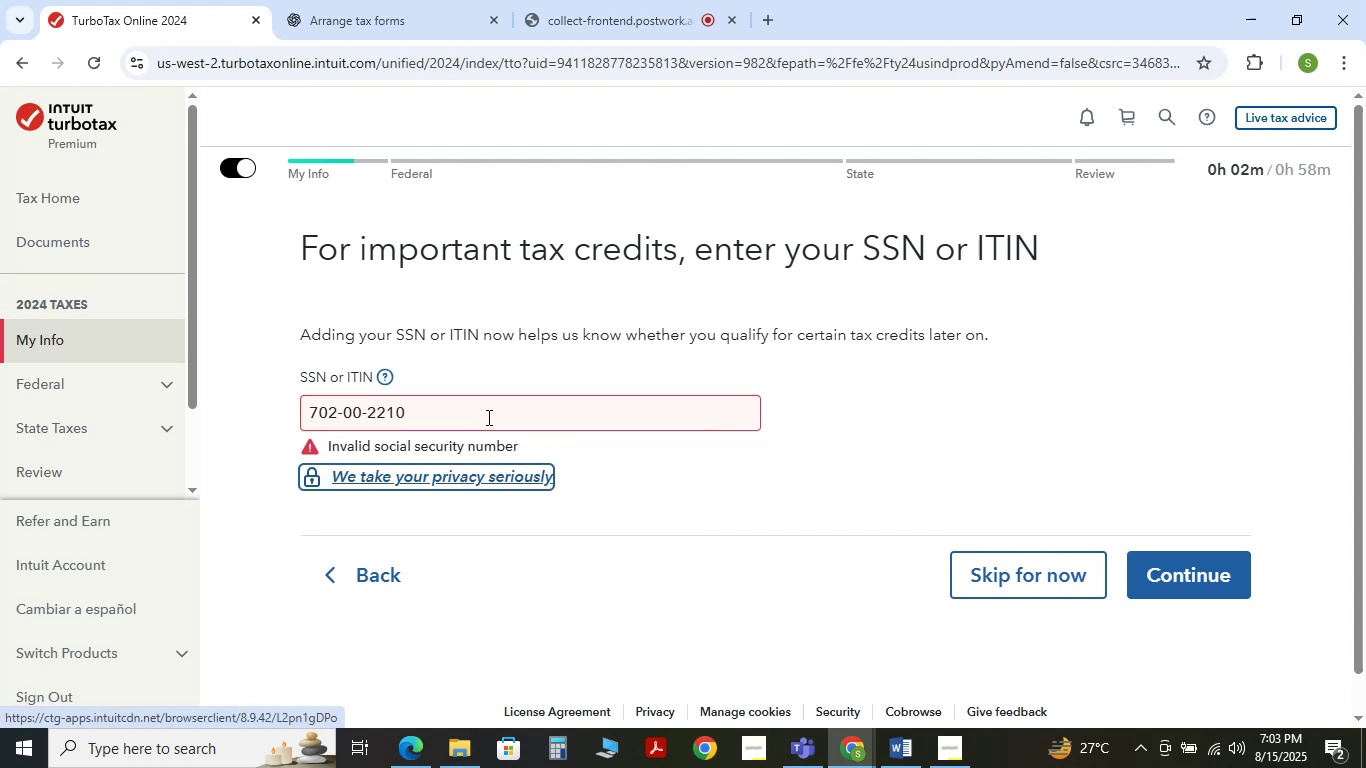 
left_click([487, 417])
 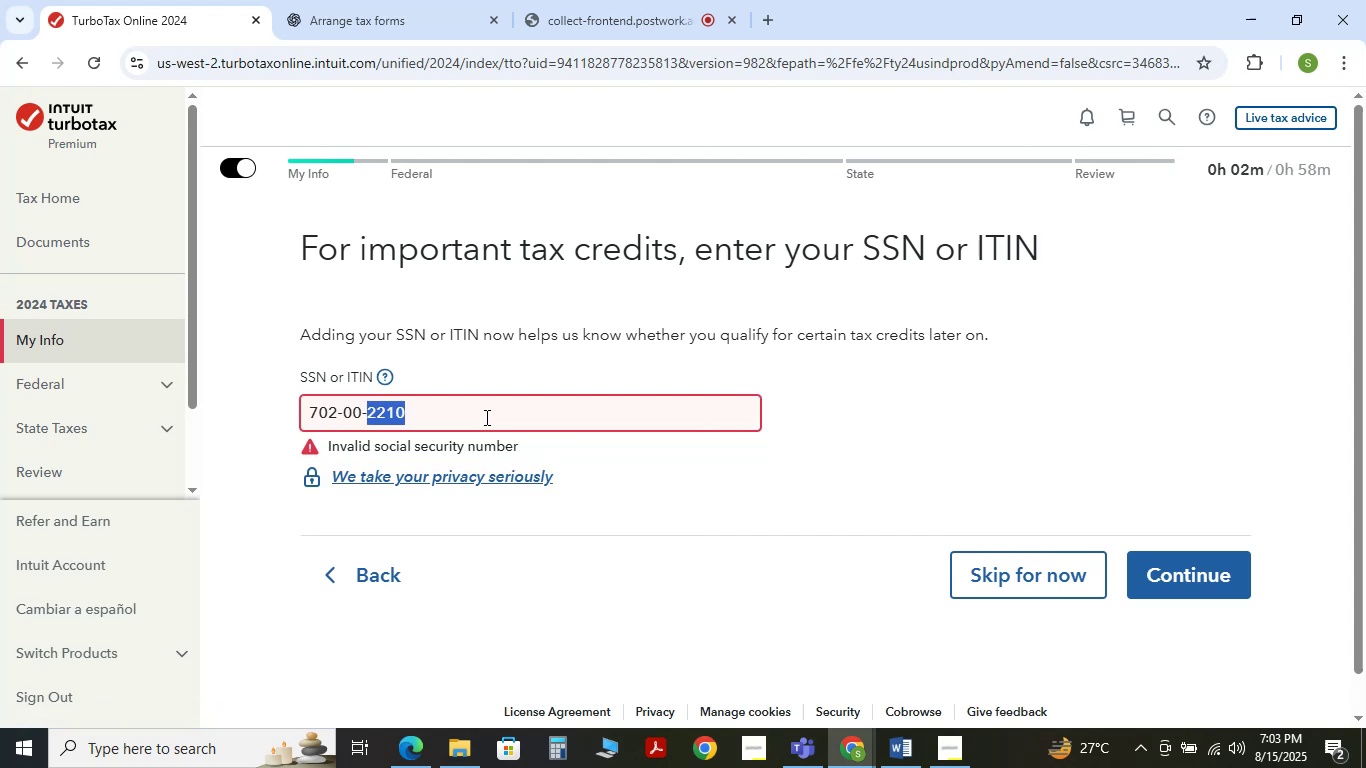 
triple_click([485, 417])
 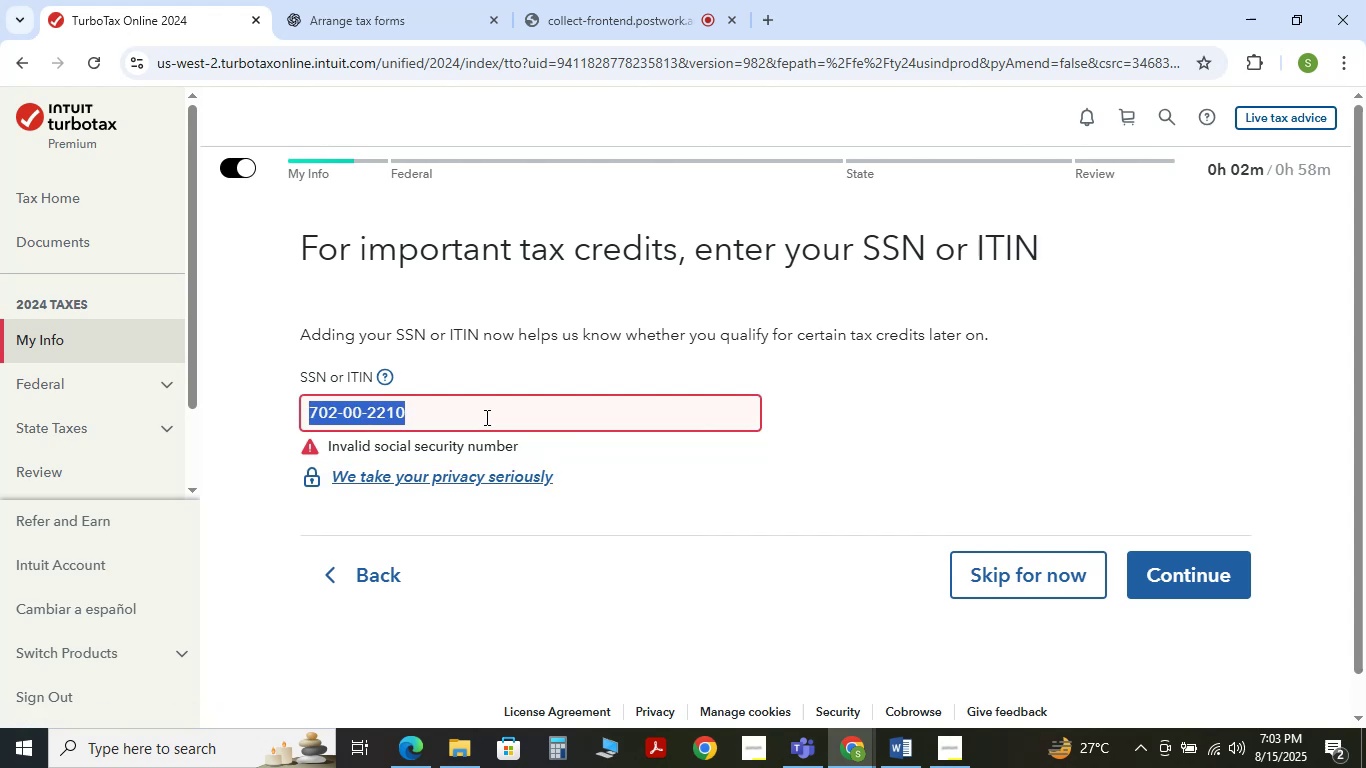 
triple_click([485, 417])
 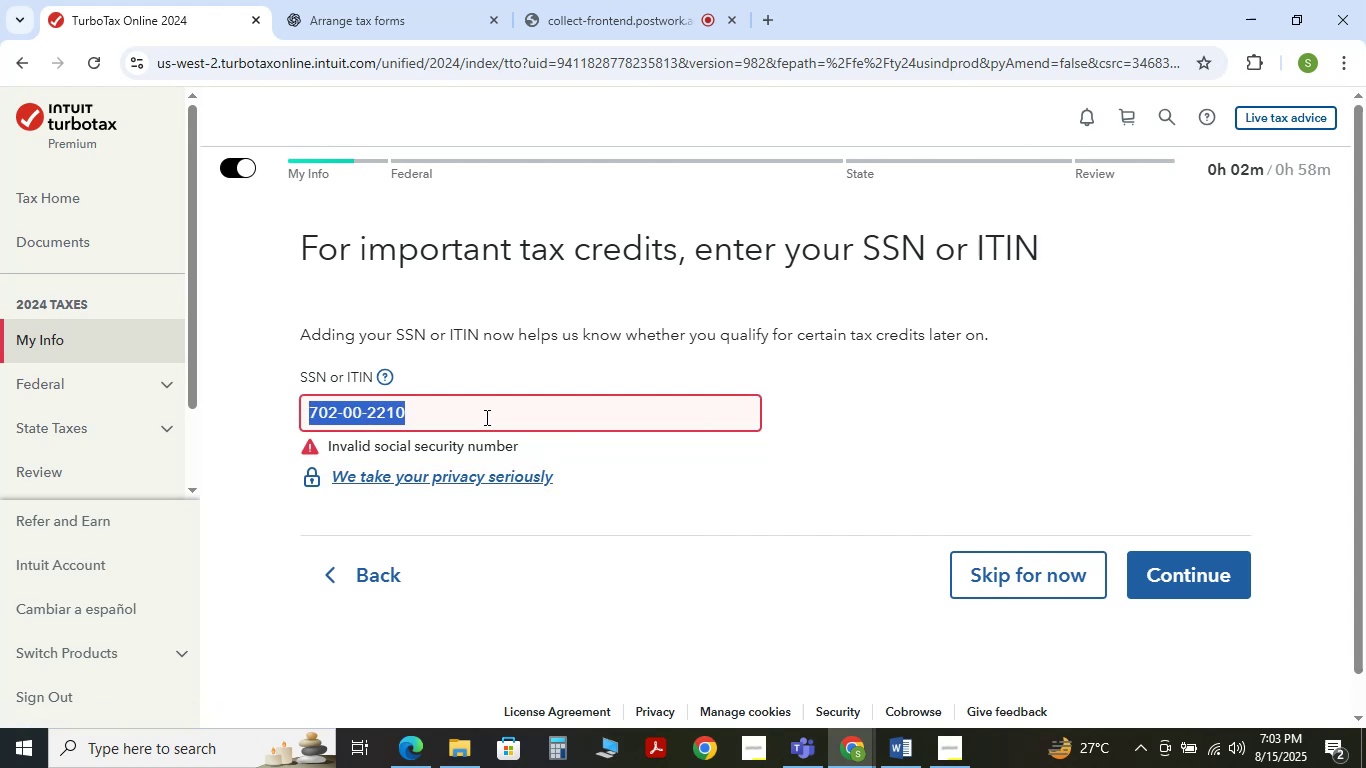 
key(Numpad9)
 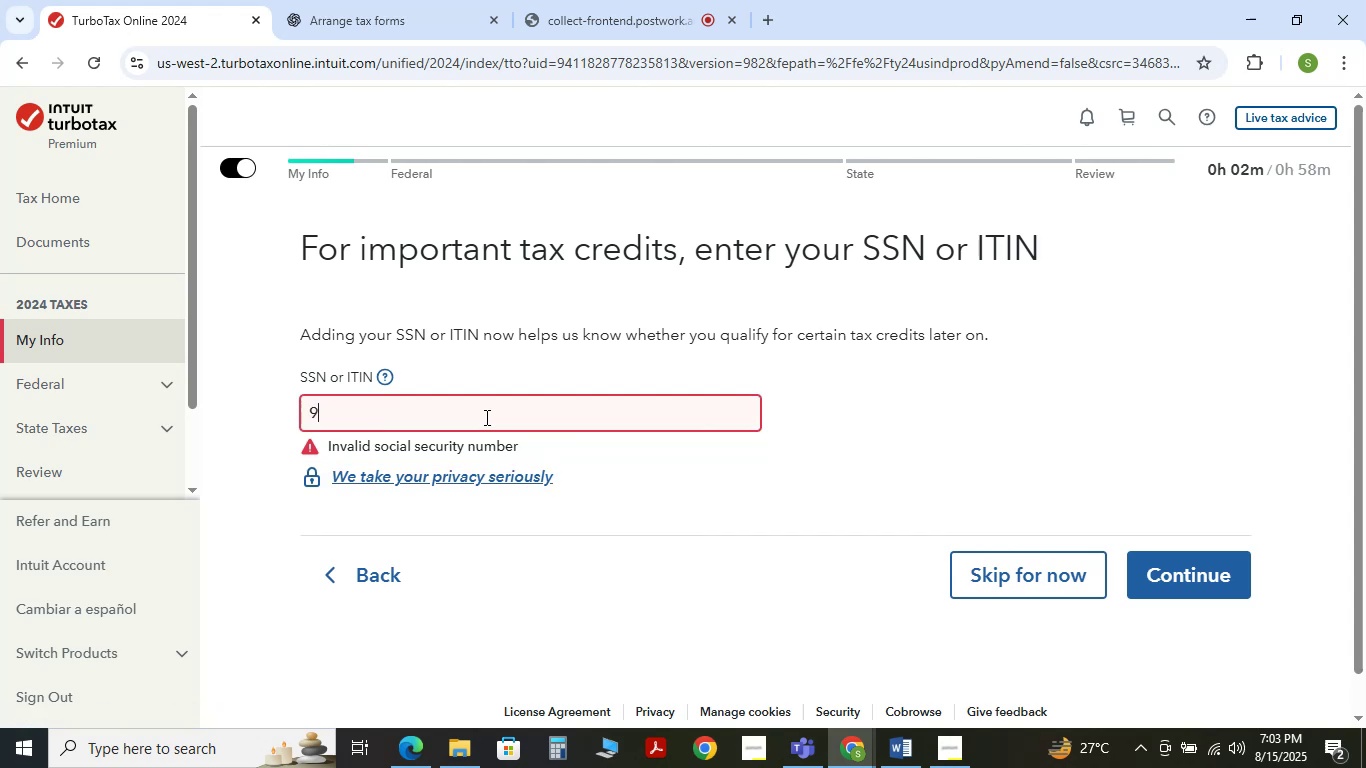 
key(Numpad8)
 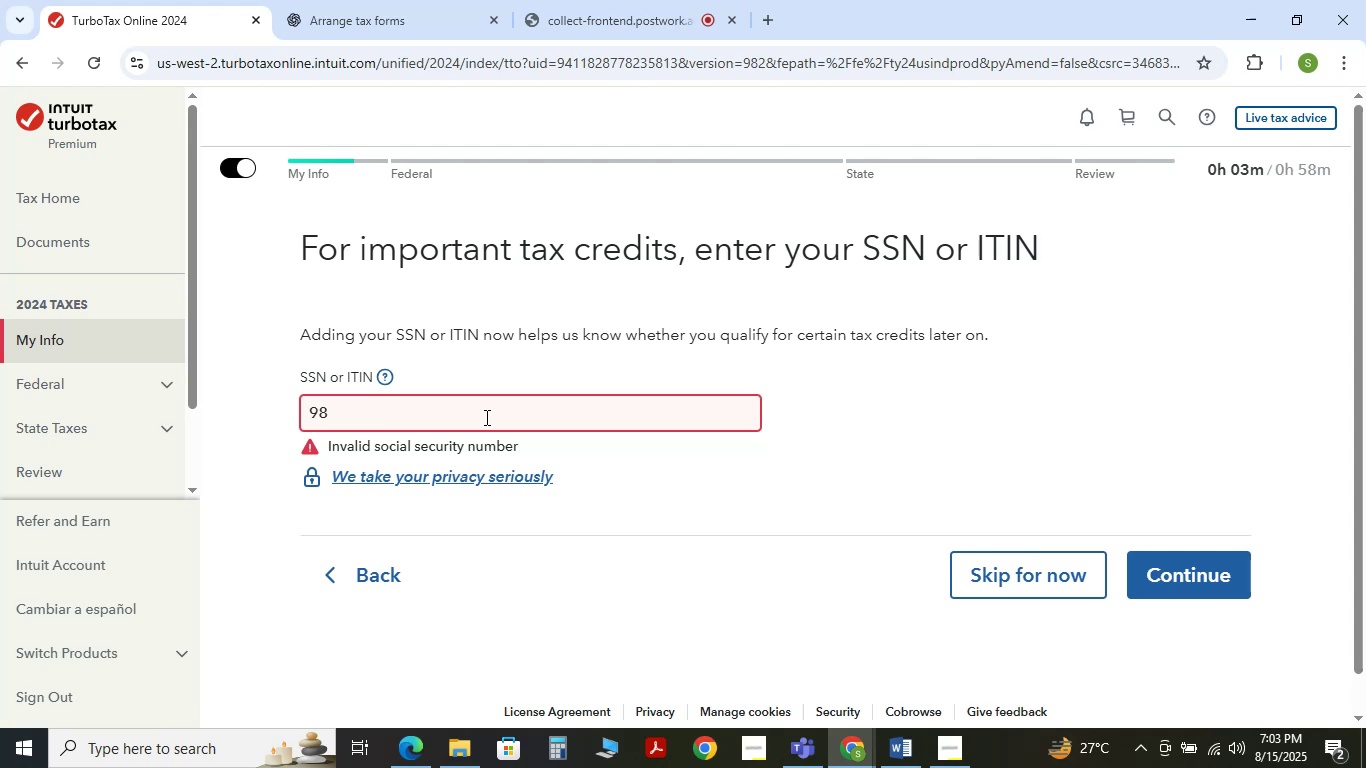 
key(Numpad2)
 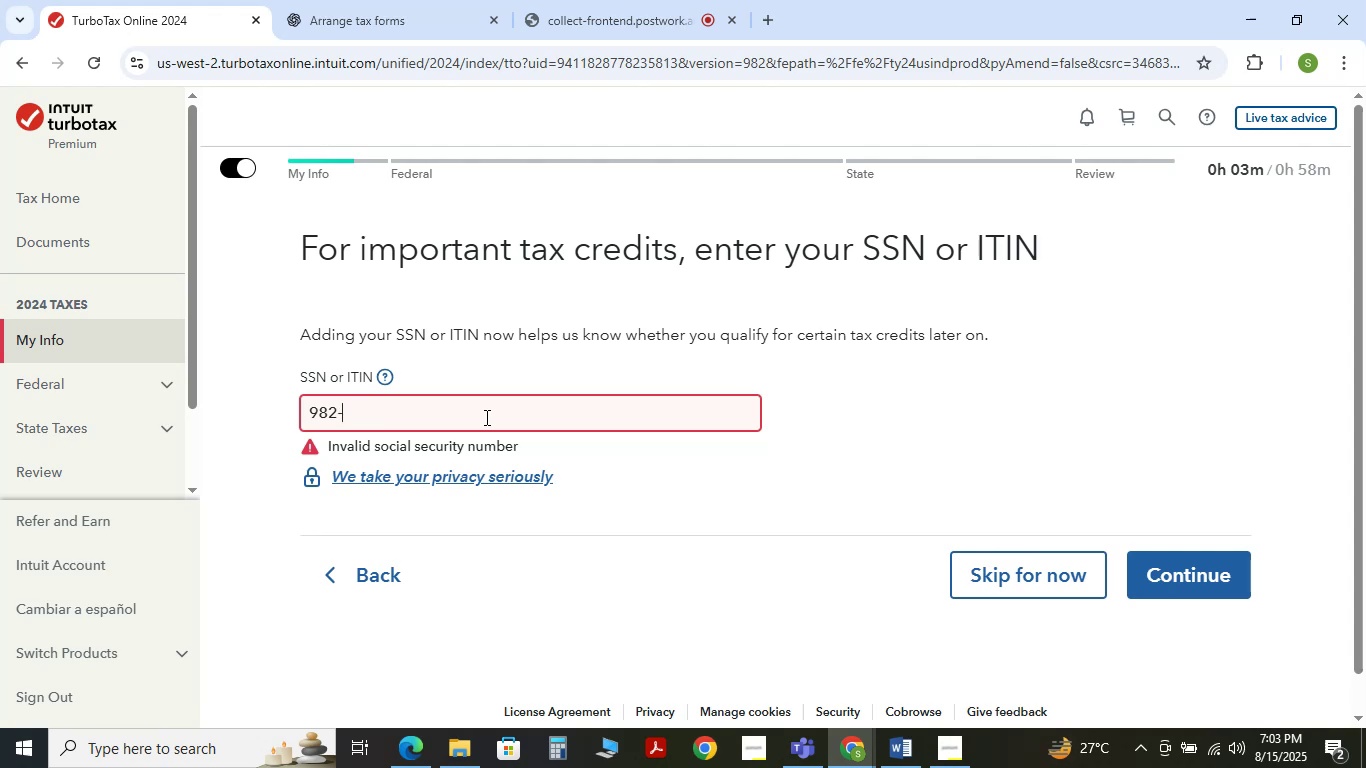 
key(Numpad0)
 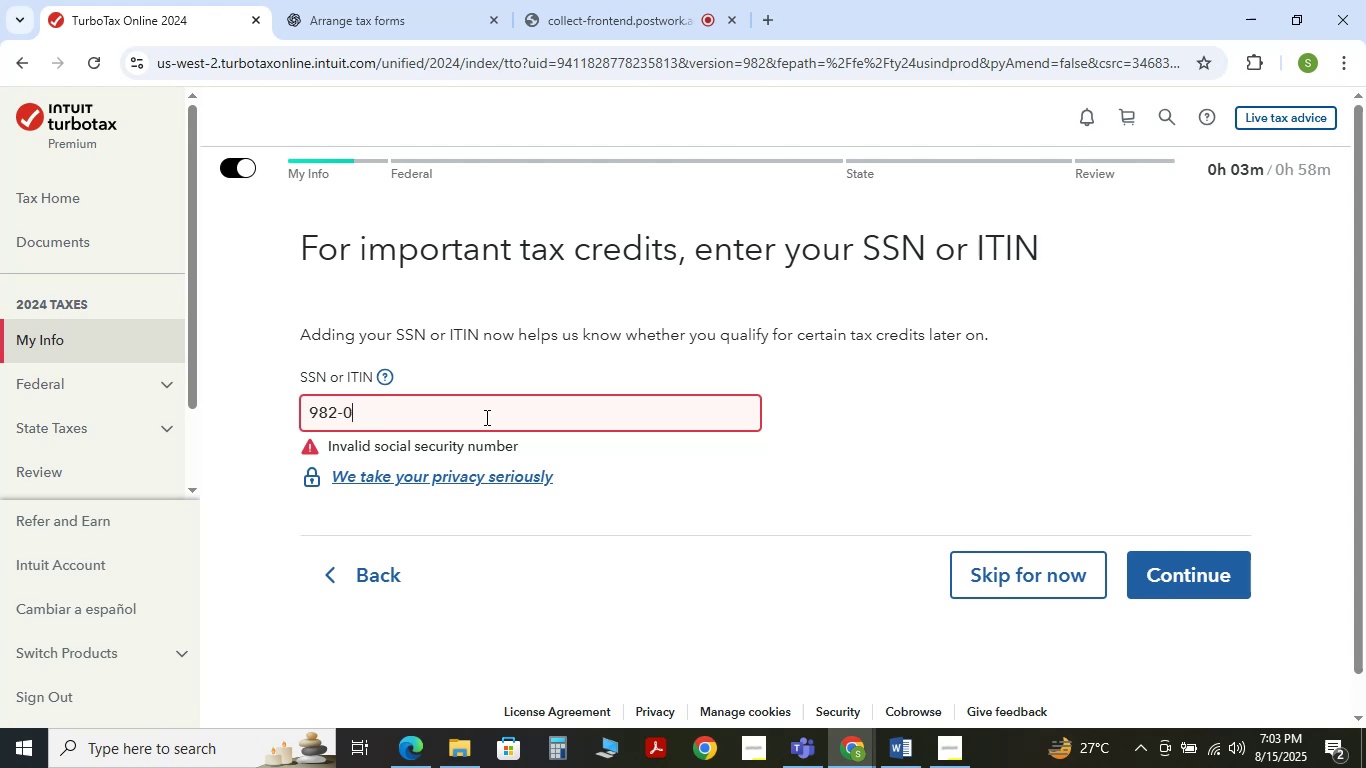 
key(Numpad5)
 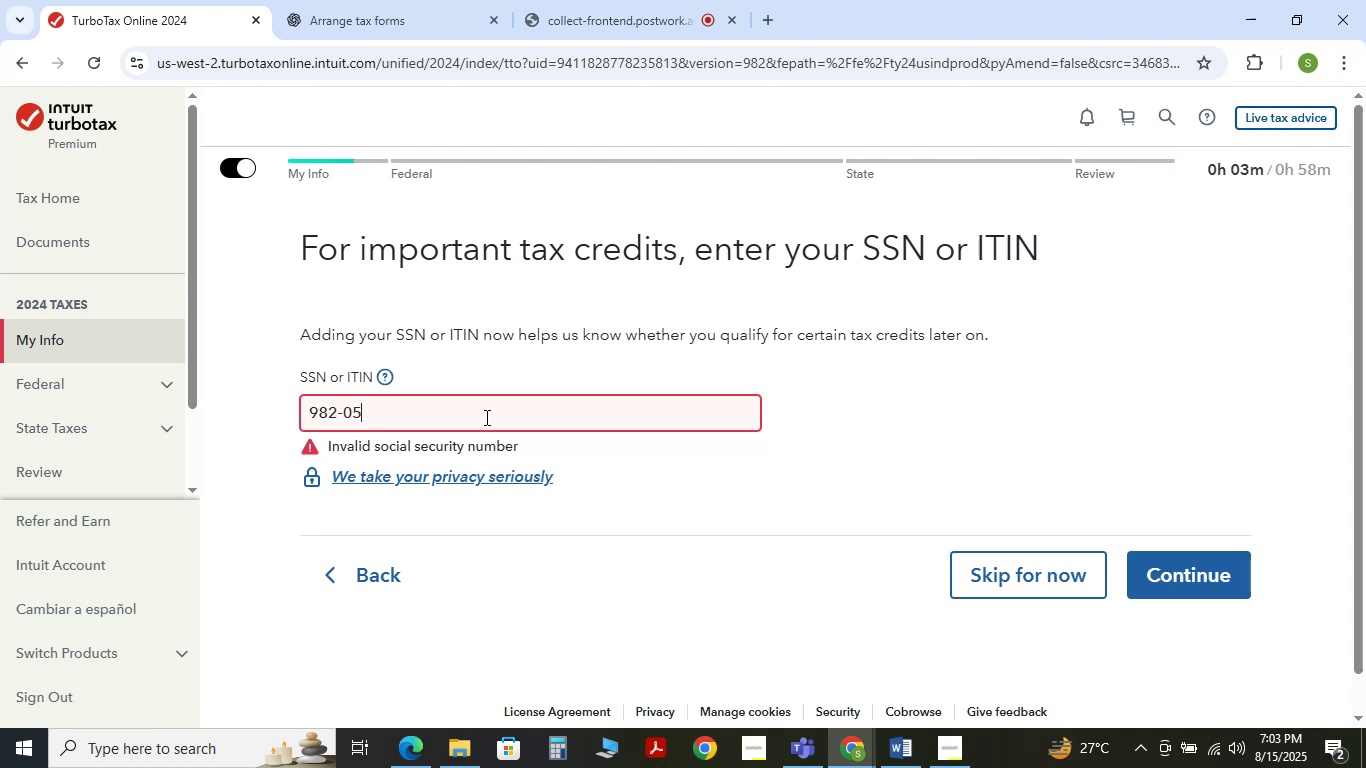 
key(Numpad1)
 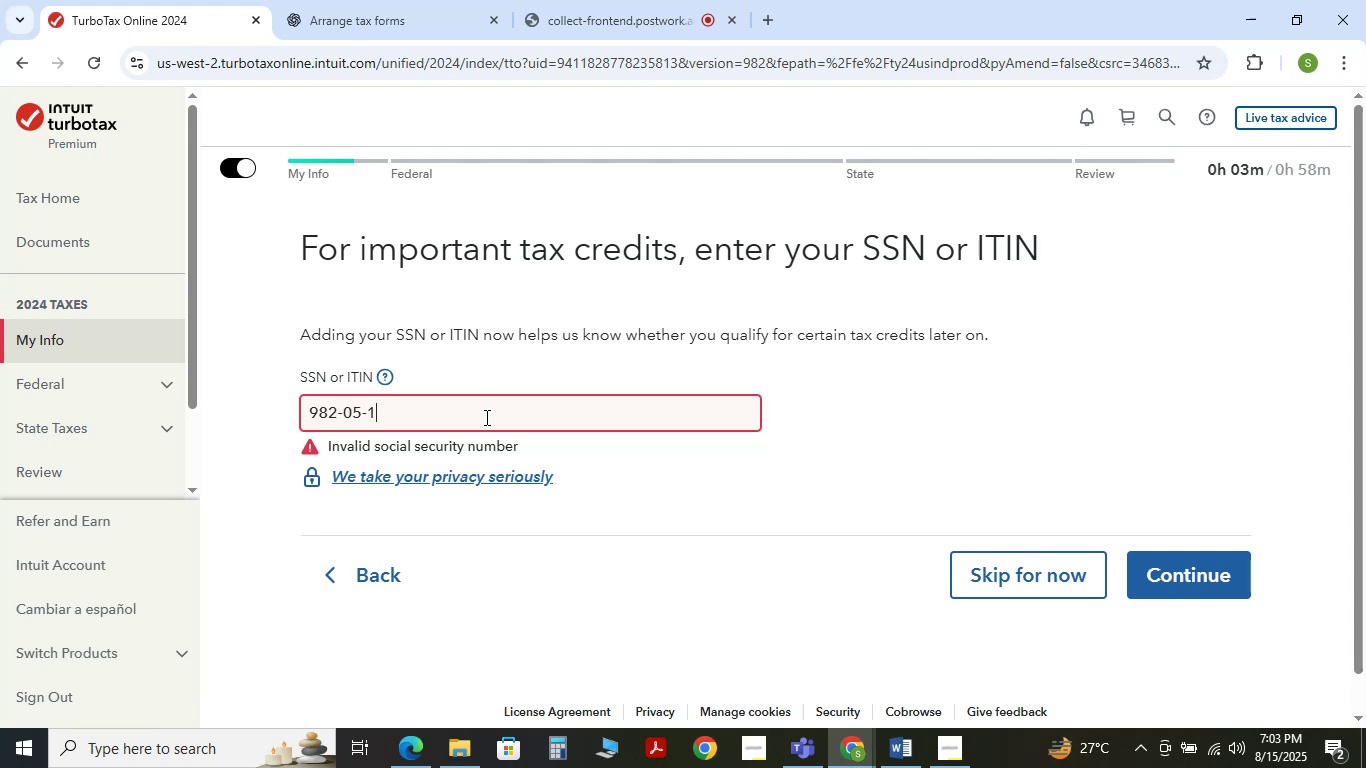 
key(Numpad5)
 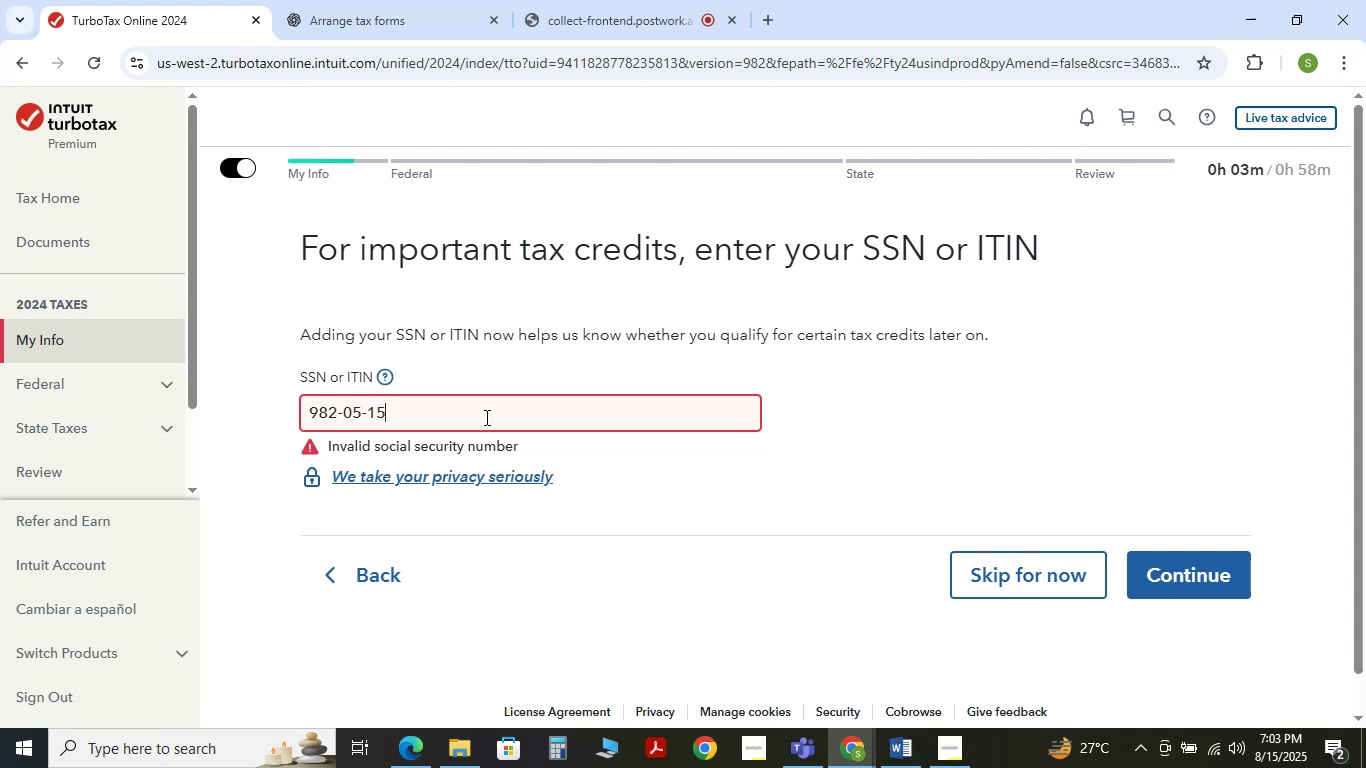 
key(Numpad6)
 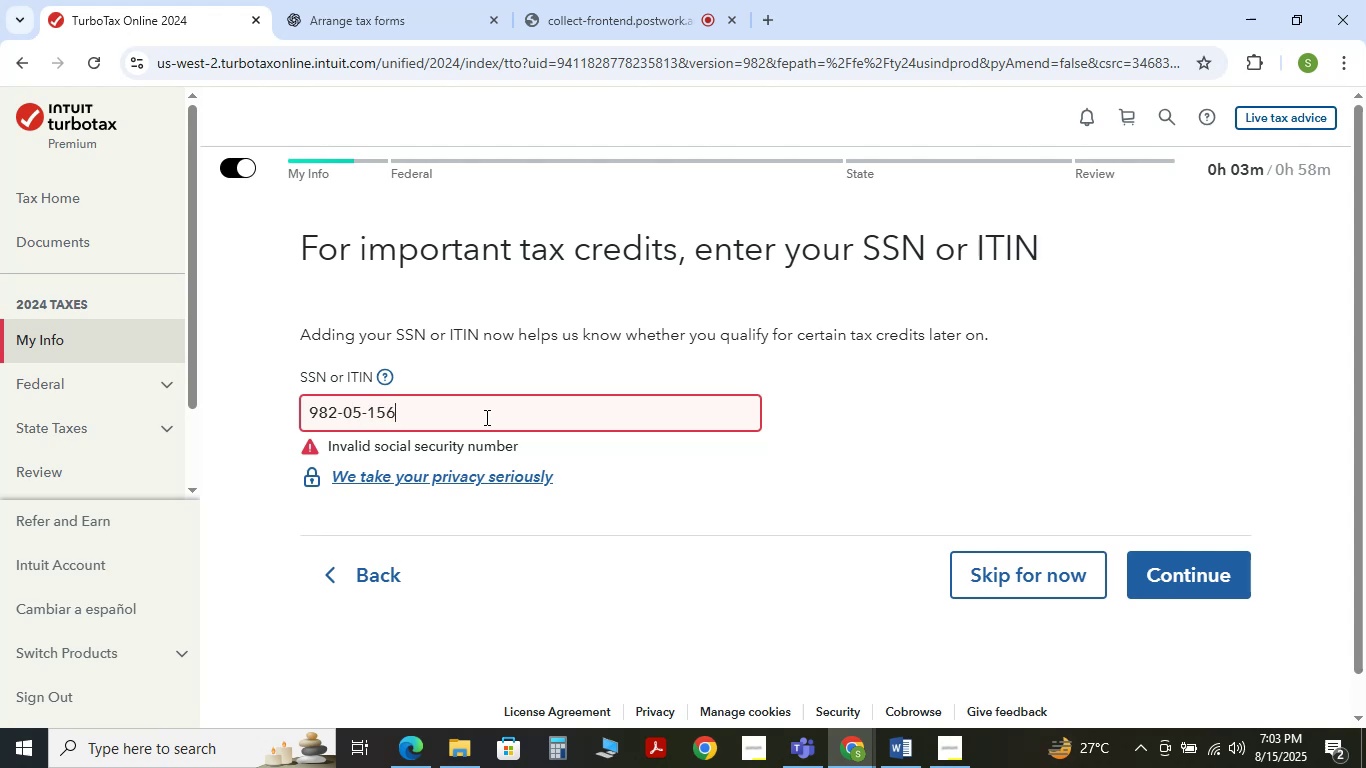 
key(Numpad4)
 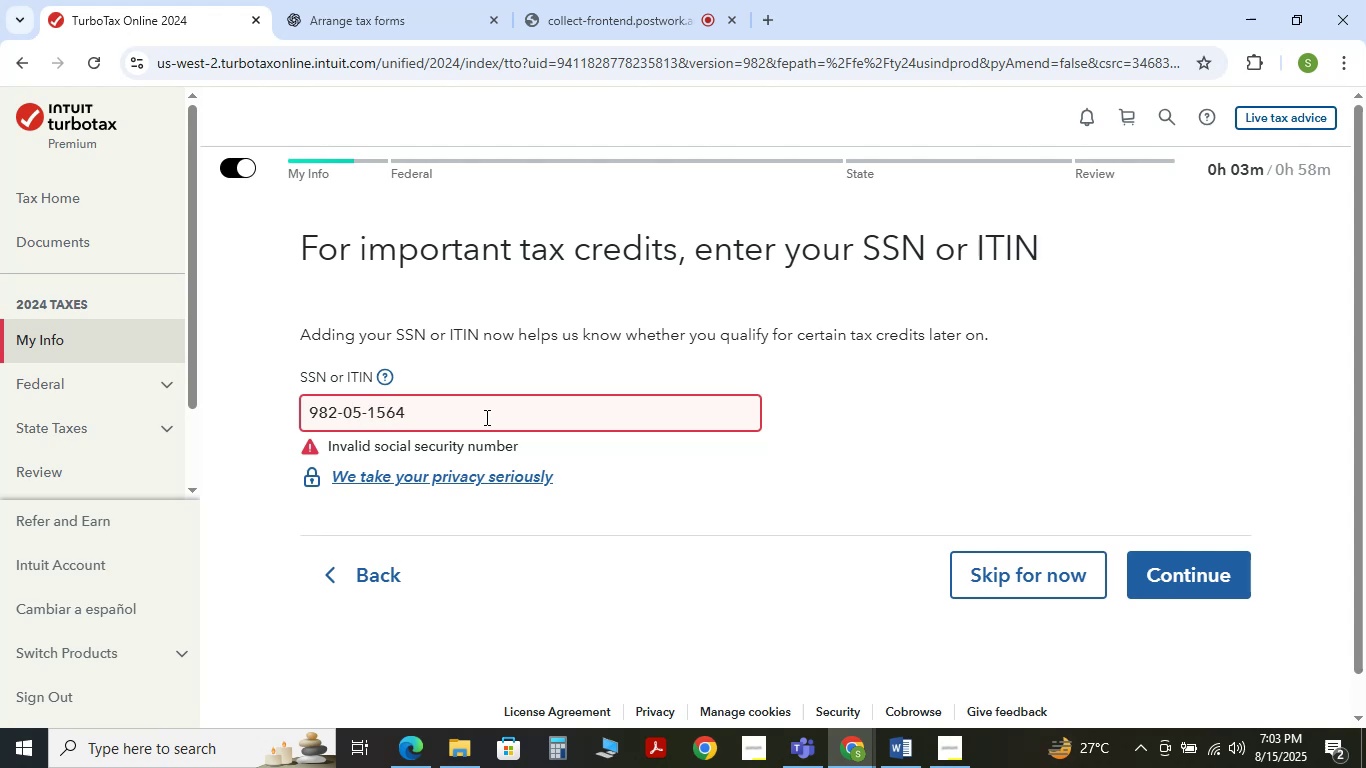 
key(Numpad3)
 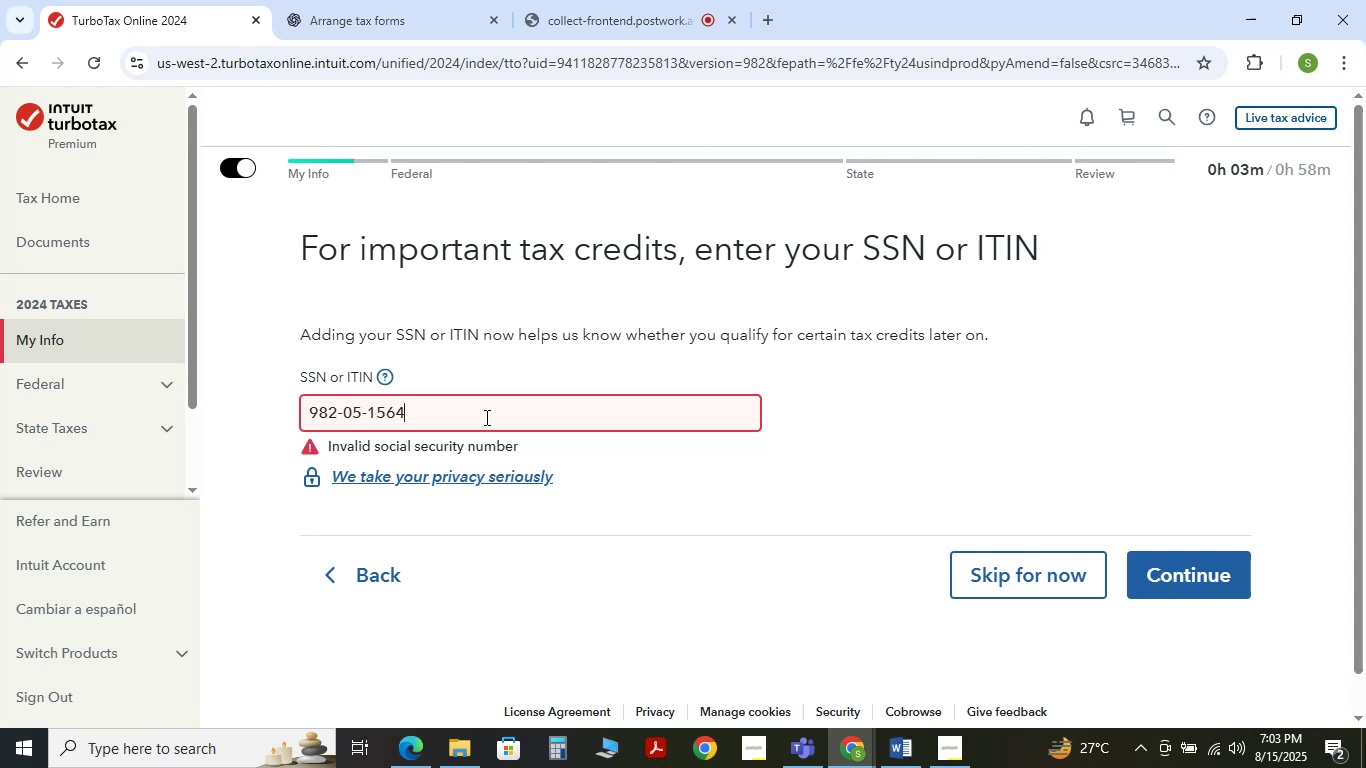 
key(Numpad3)
 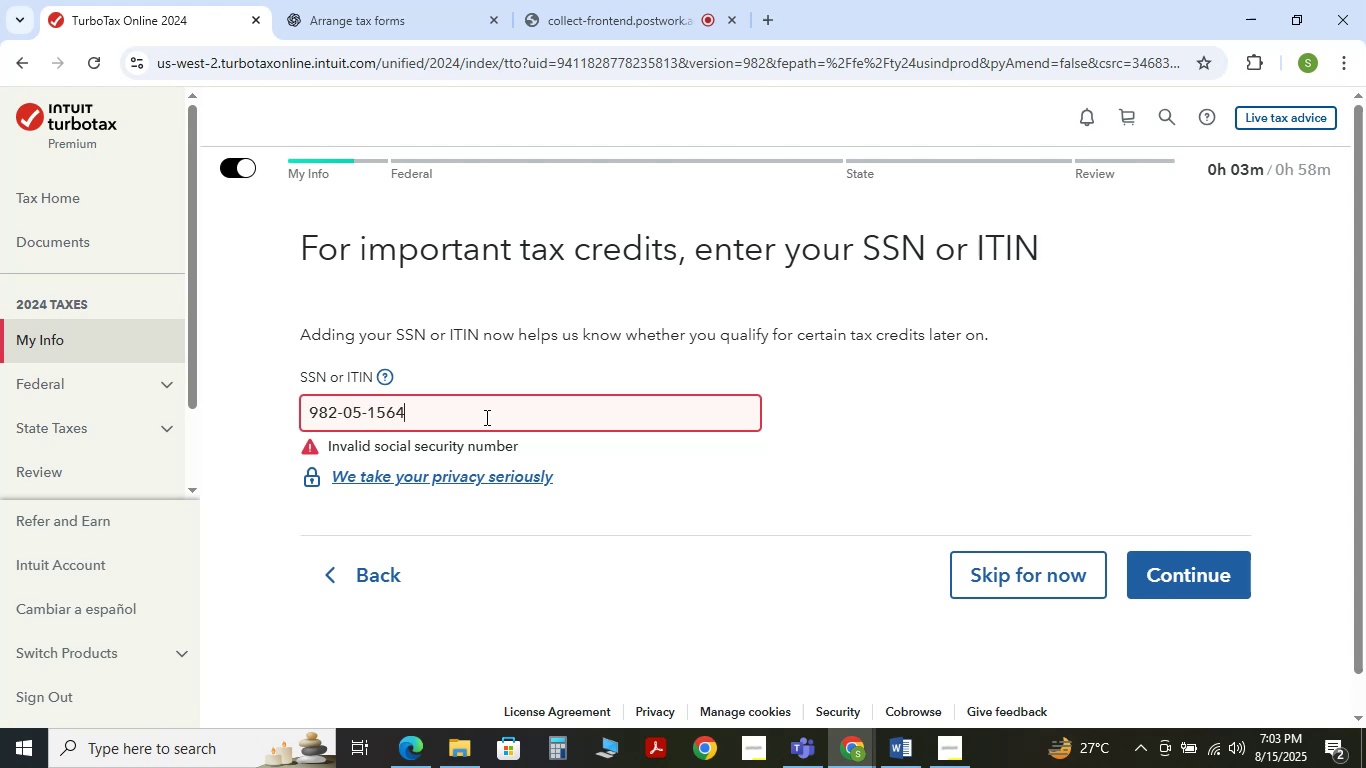 
key(Tab)
 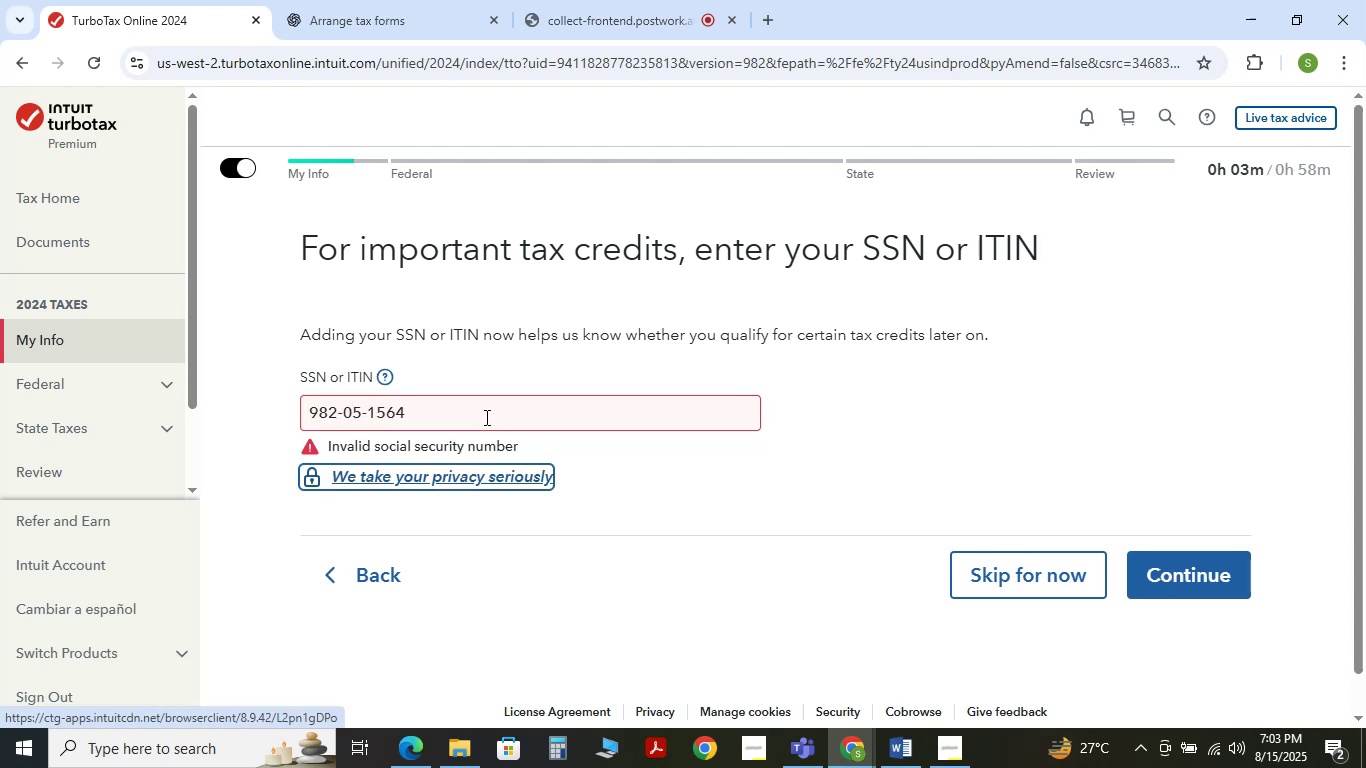 
double_click([479, 420])
 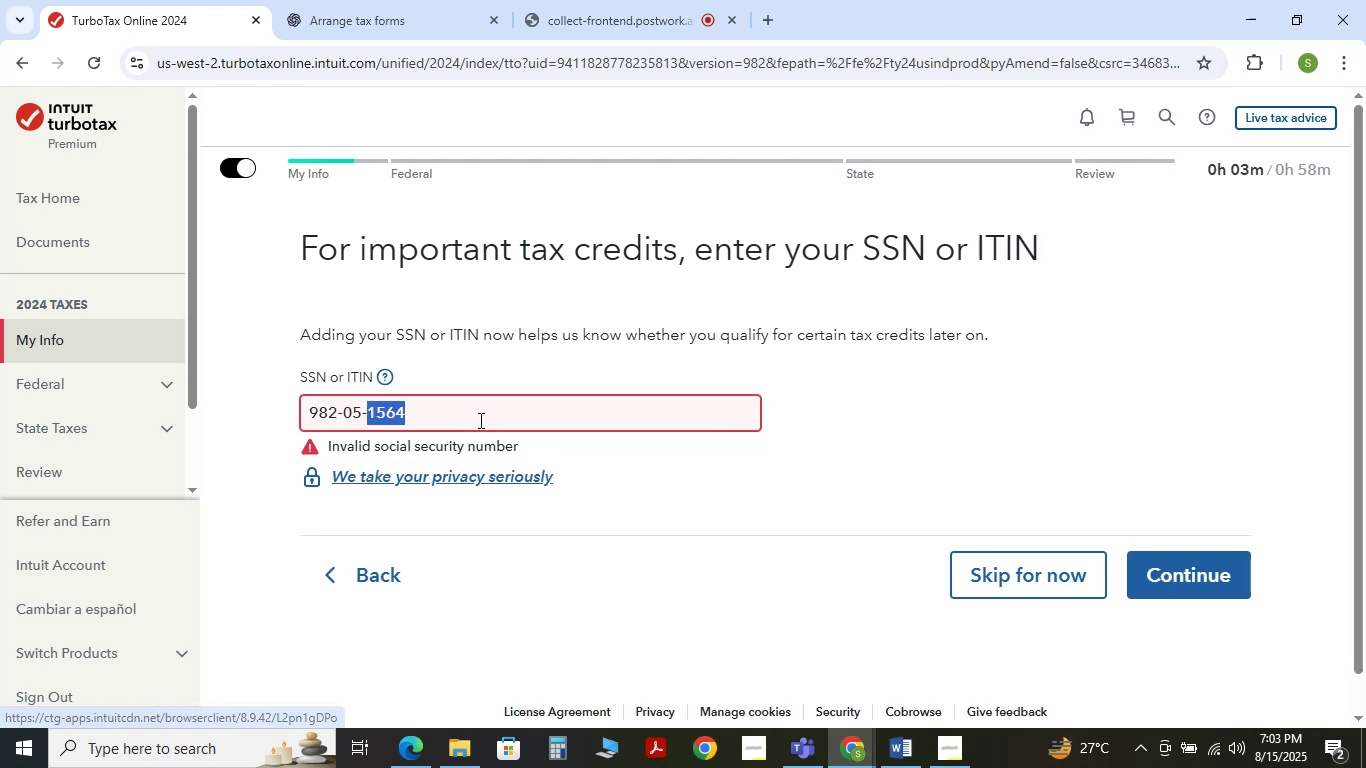 
triple_click([479, 420])
 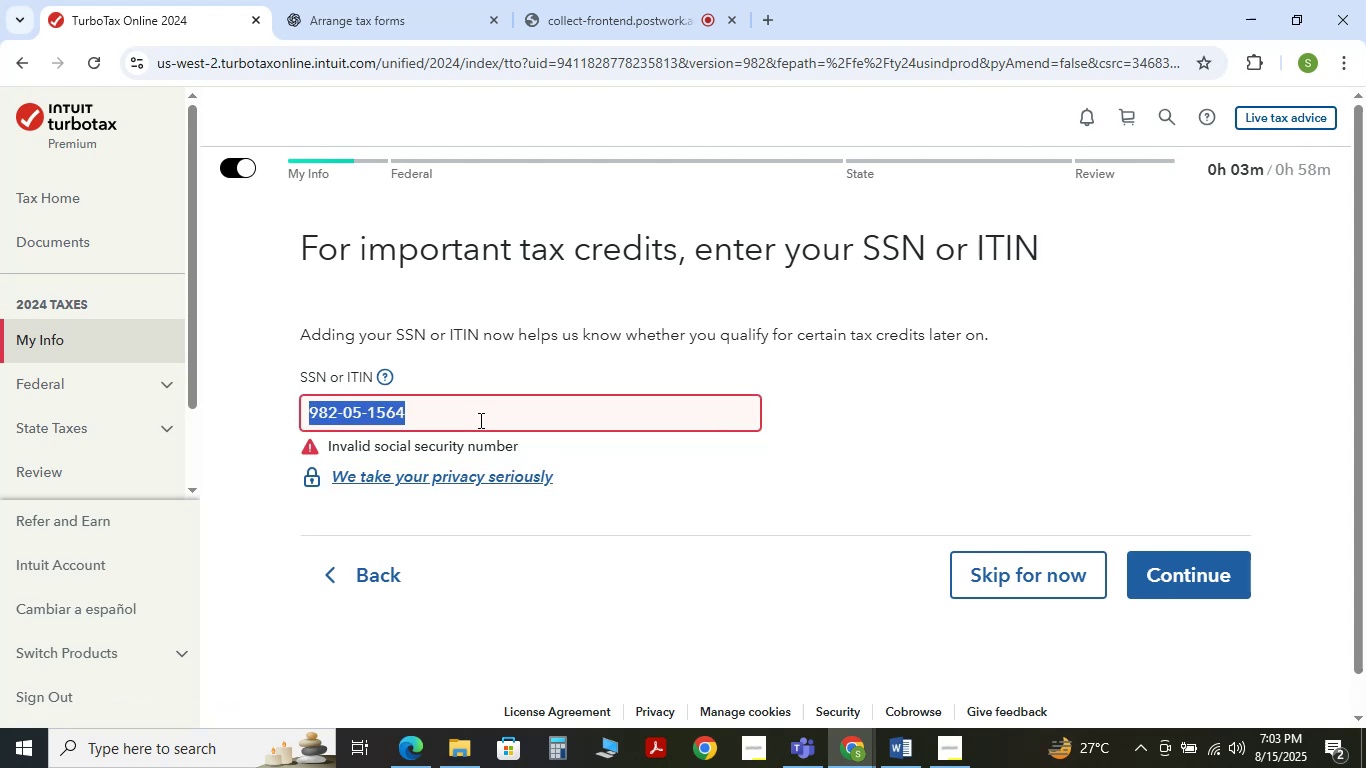 
key(Backspace)
 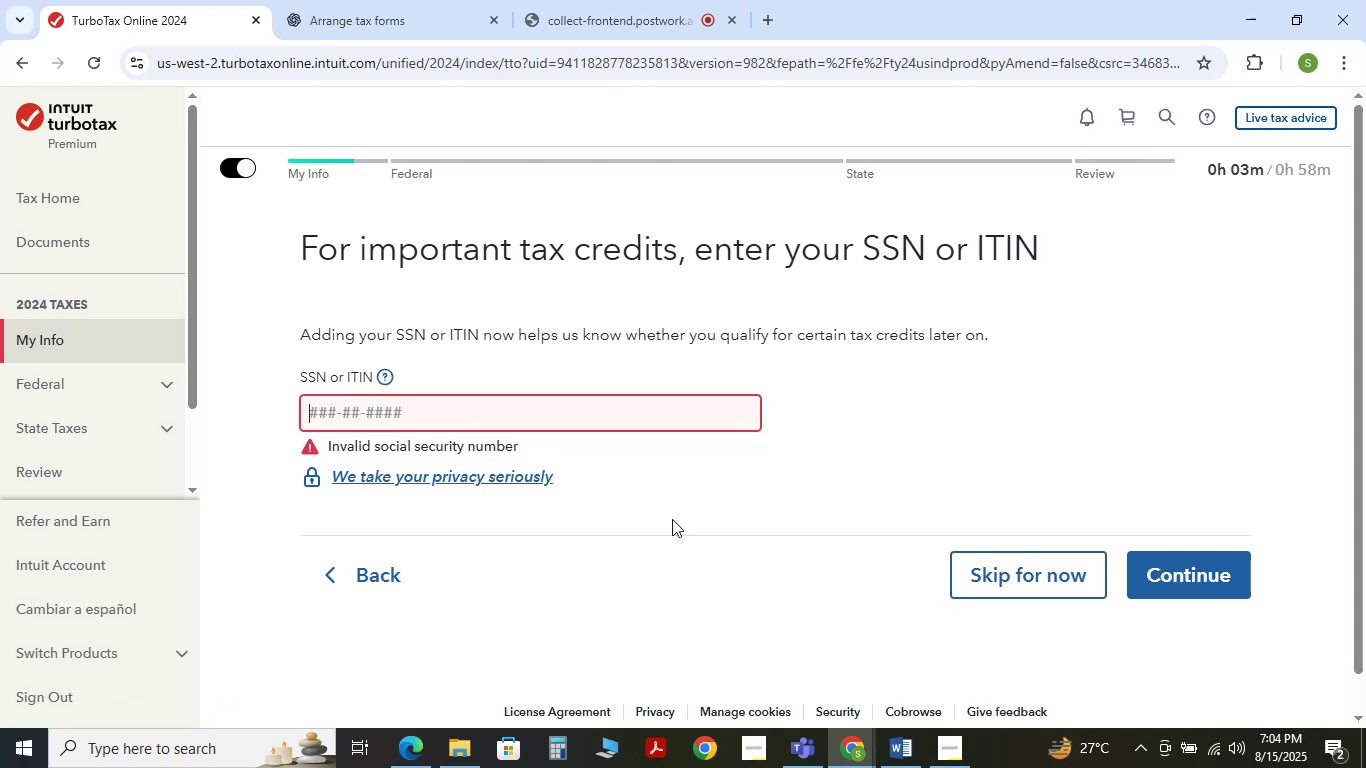 
mouse_move([891, 735])
 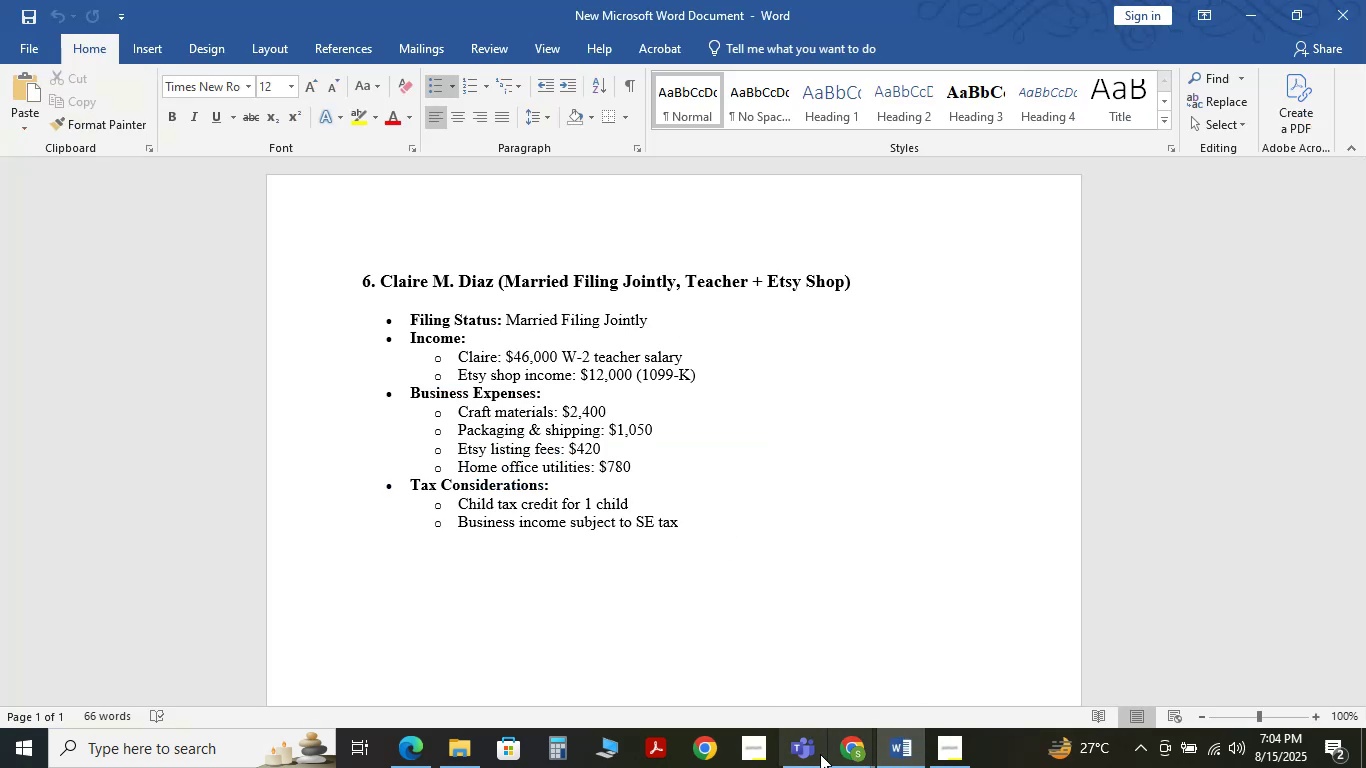 
mouse_move([824, 737])
 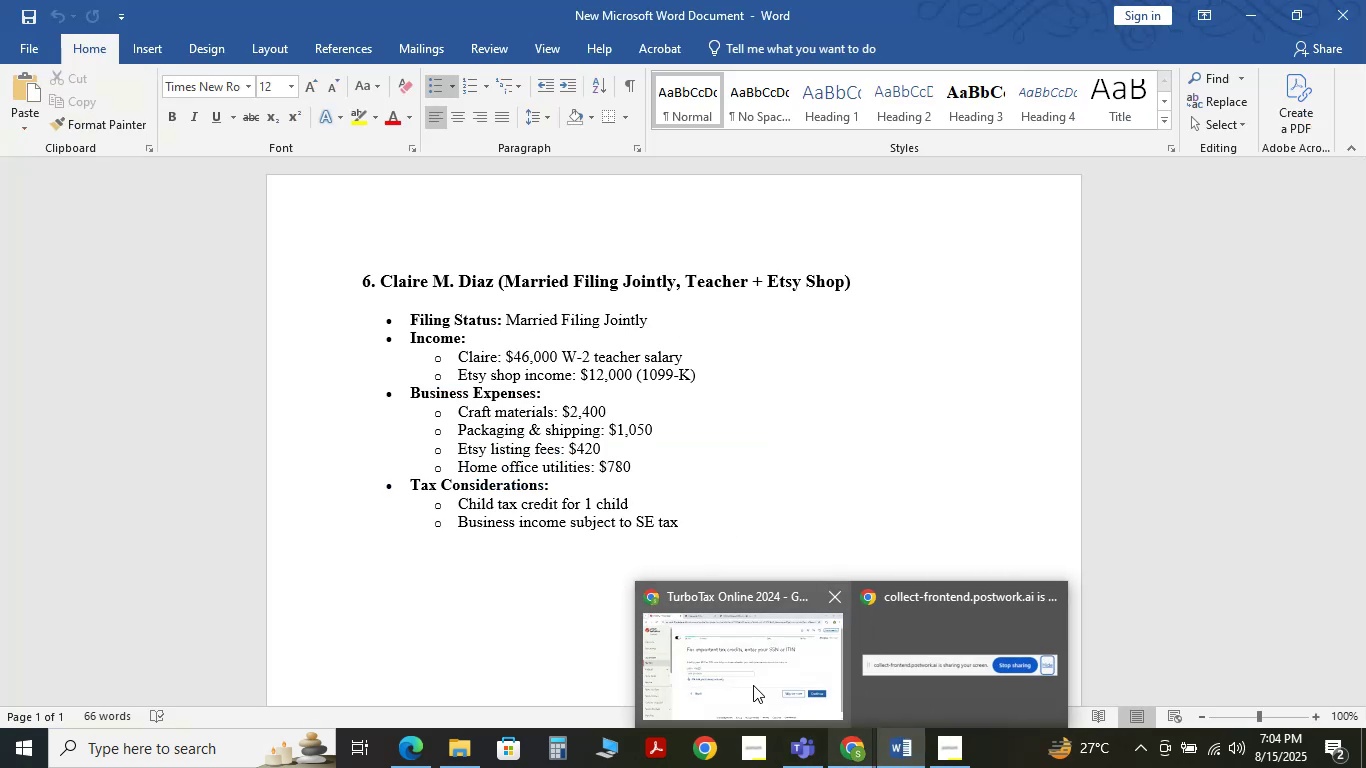 
left_click([753, 685])
 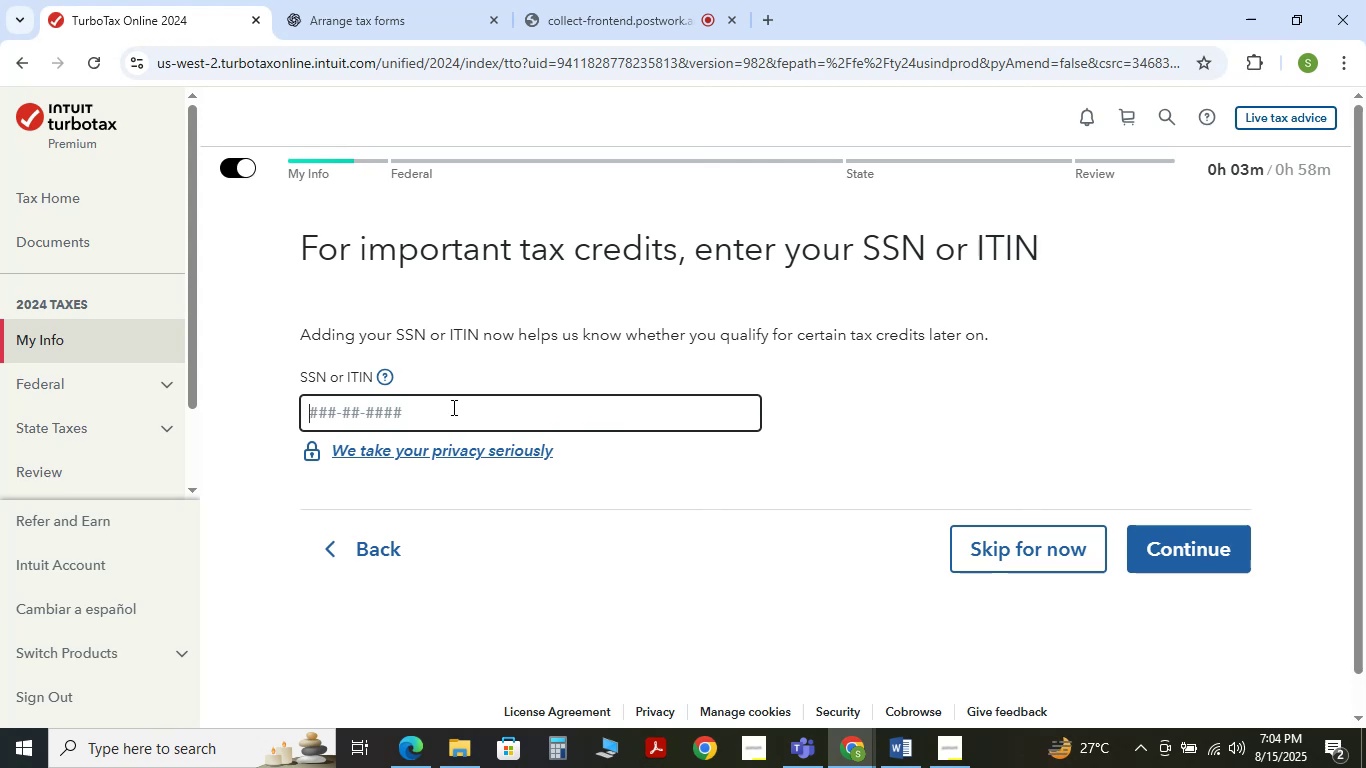 
wait(13.82)
 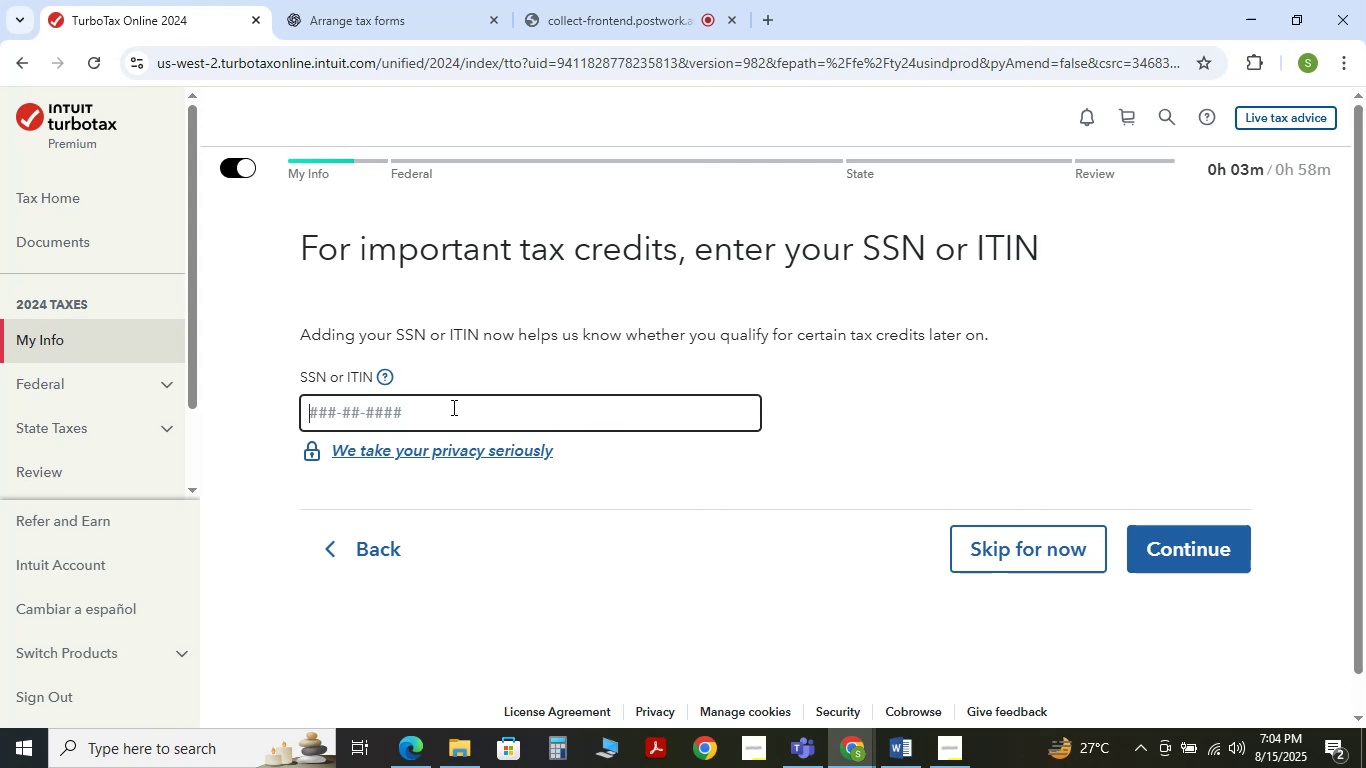 
key(Numpad8)
 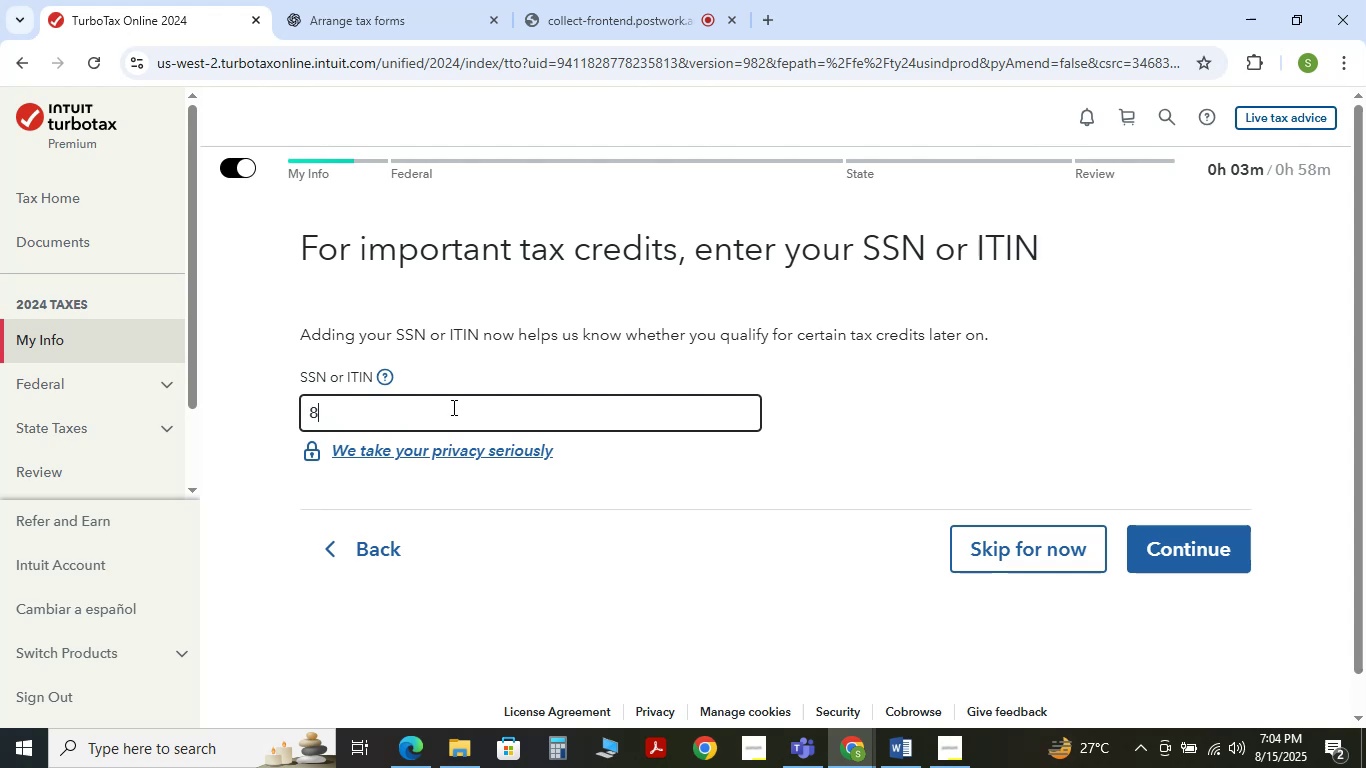 
key(Numpad4)
 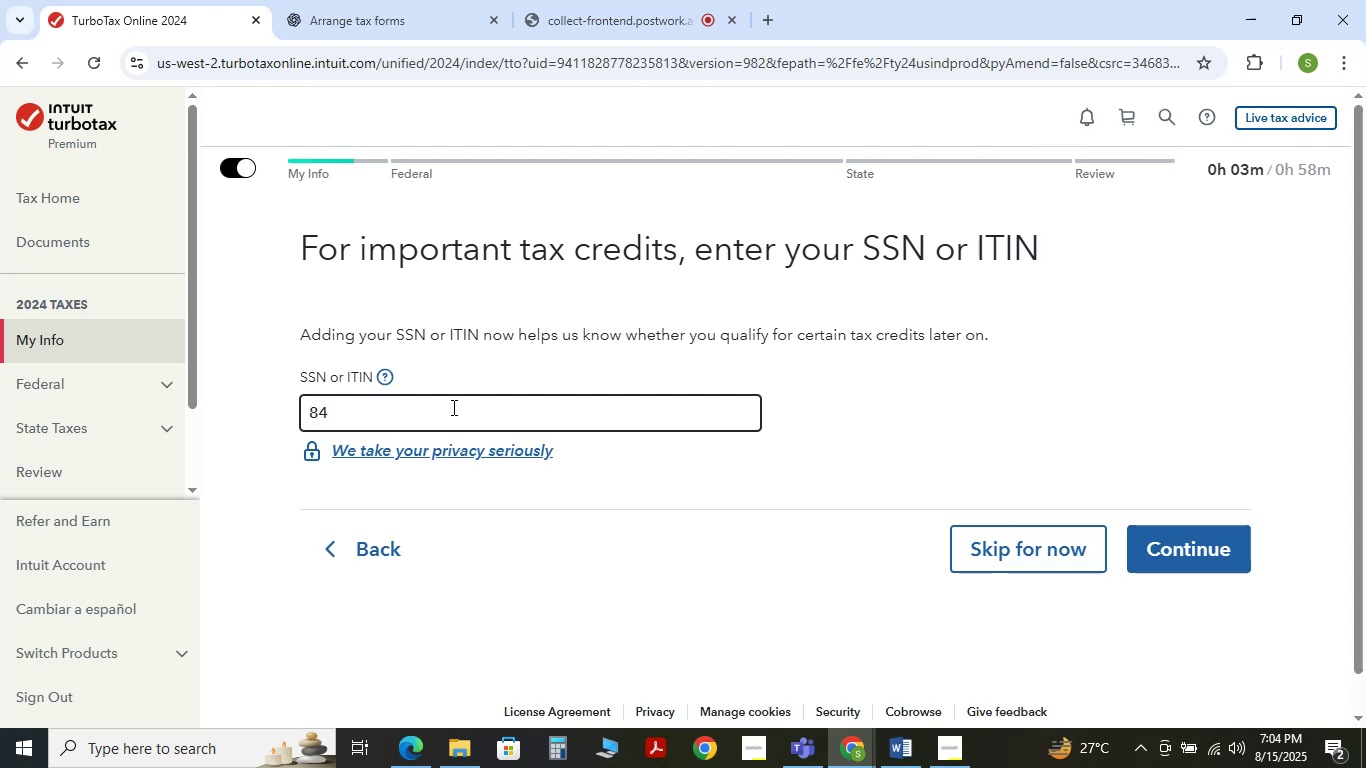 
key(Backspace)
 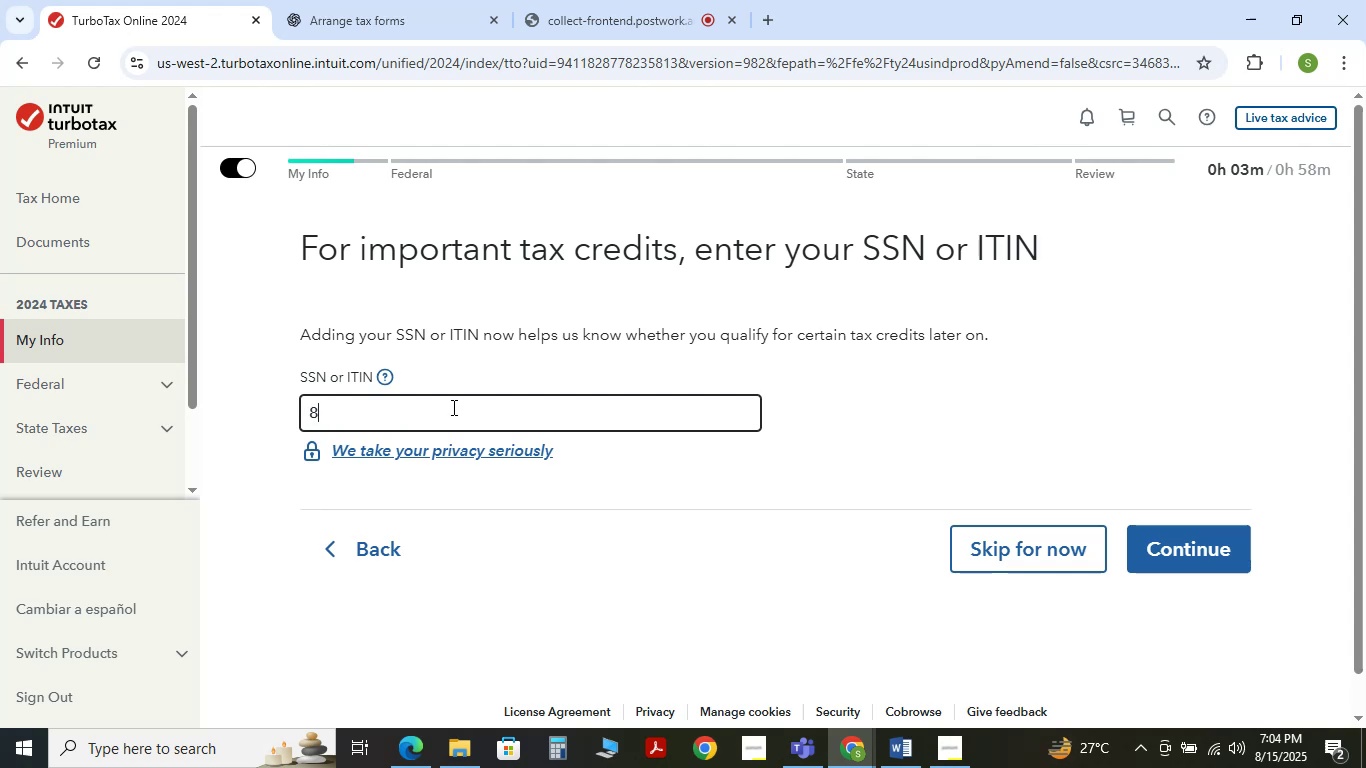 
key(Backspace)
 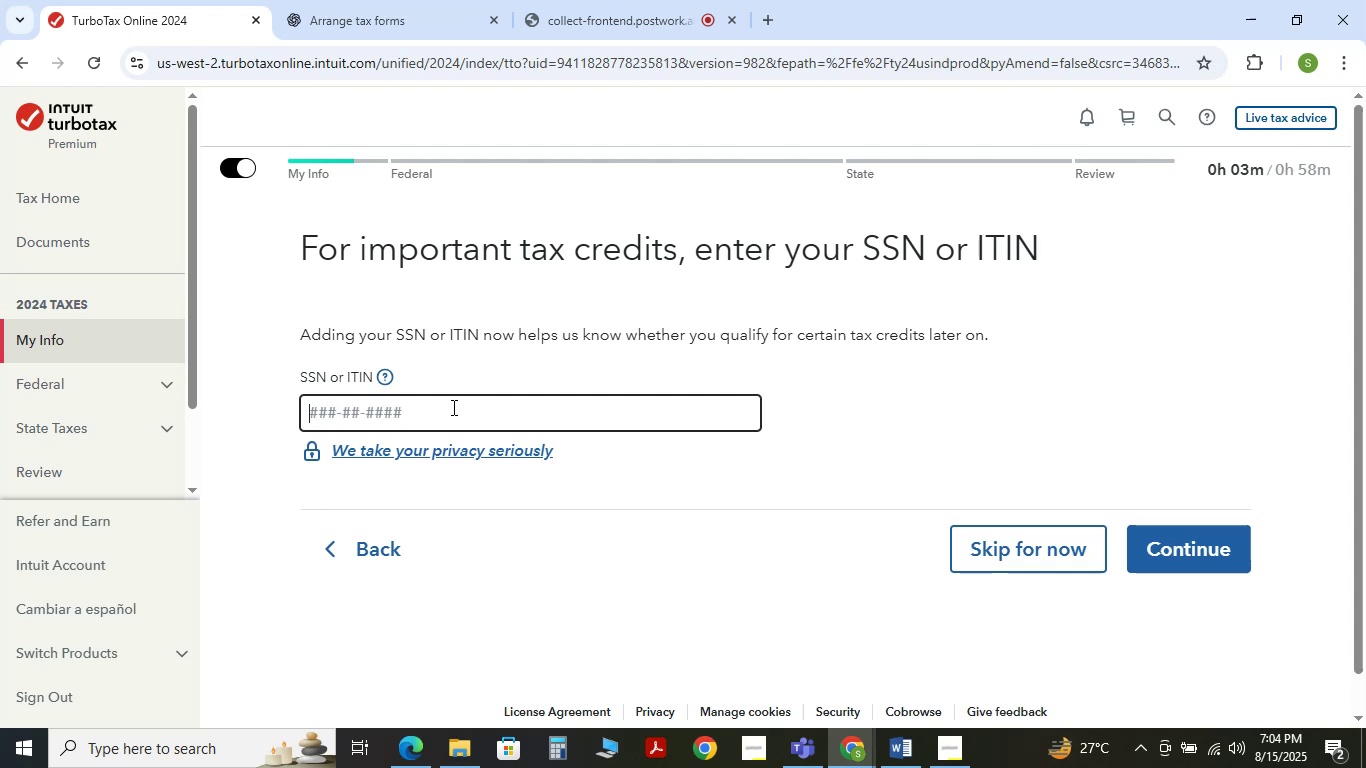 
key(Backspace)
 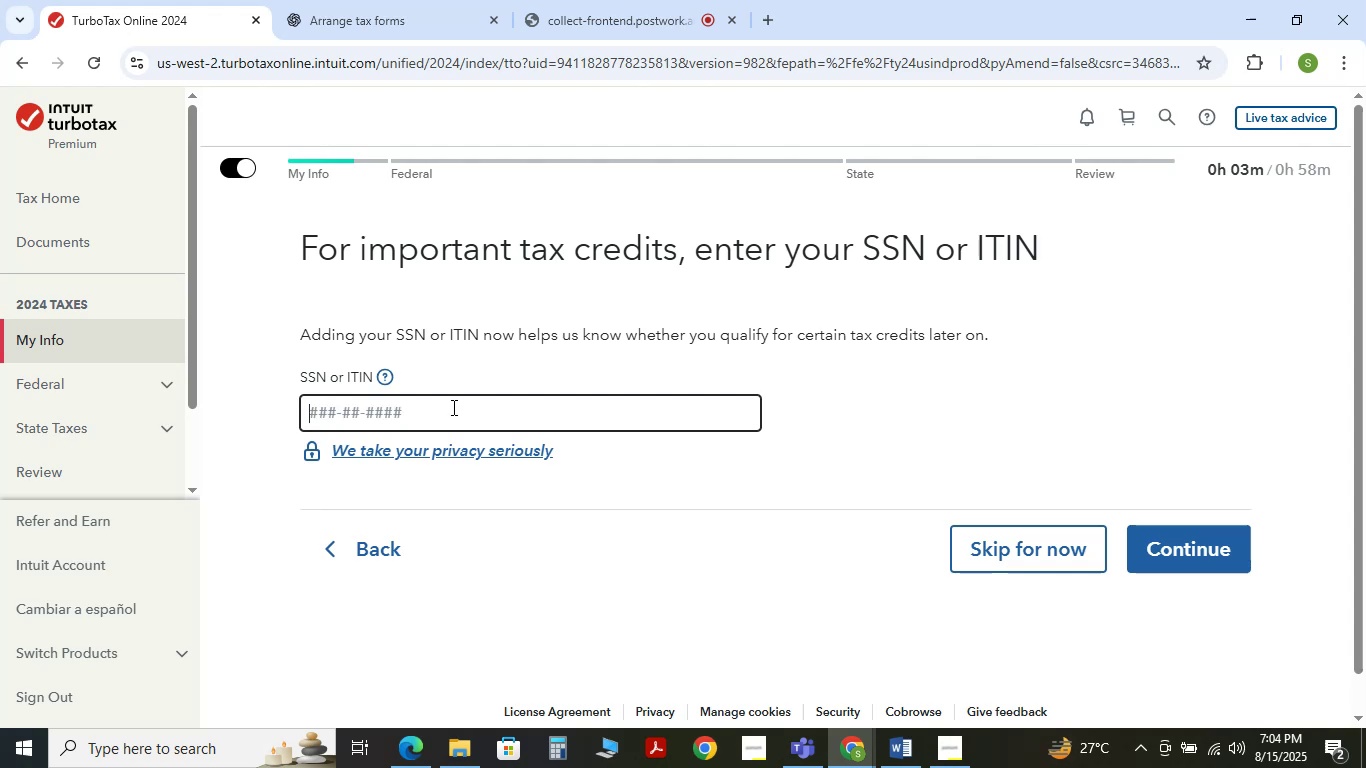 
key(Numpad7)
 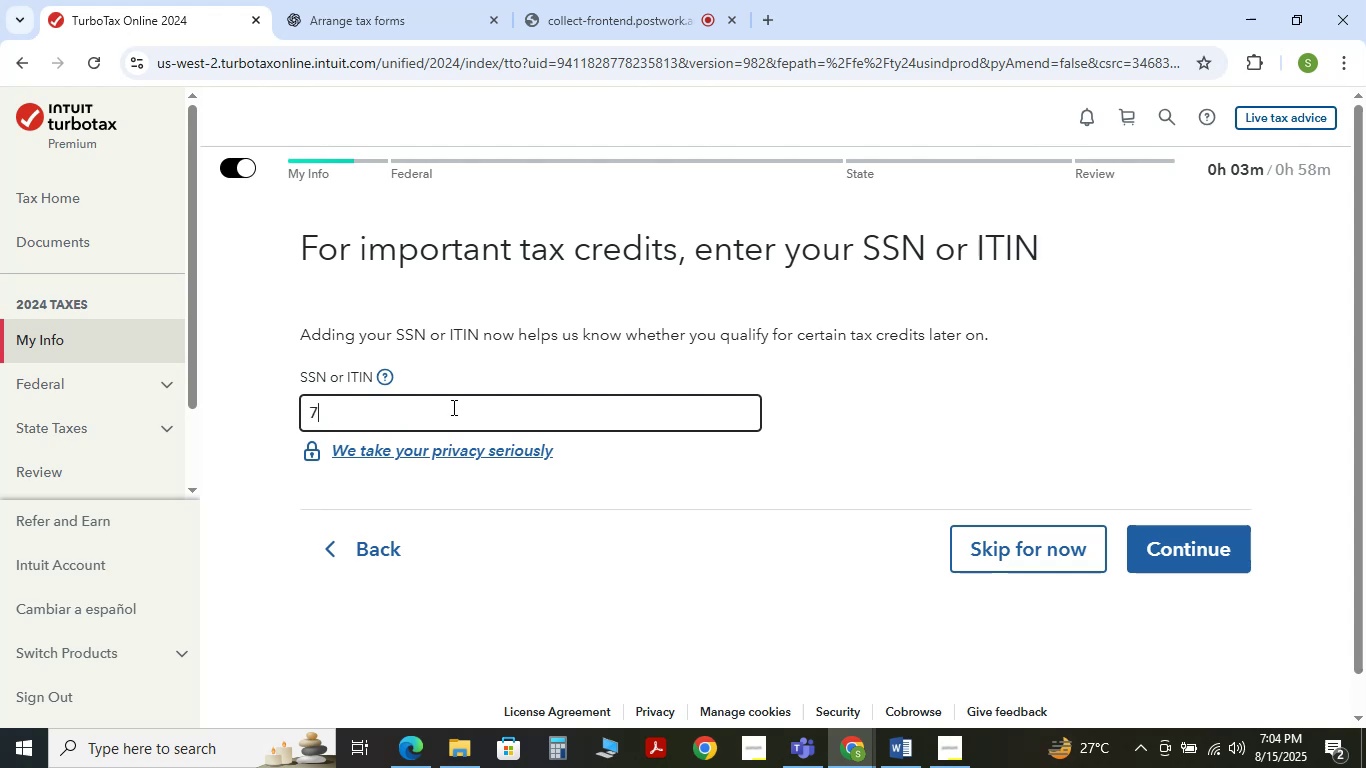 
key(Numpad8)
 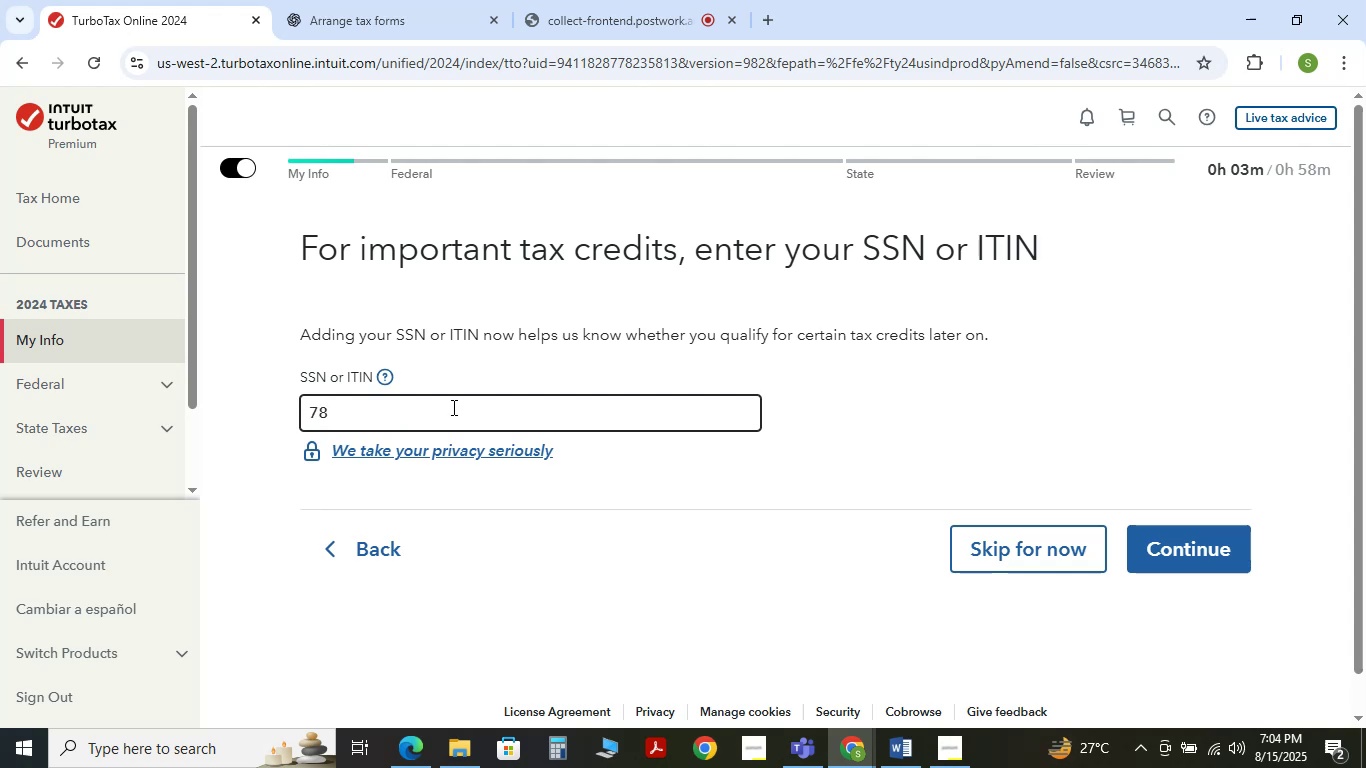 
key(Backspace)
 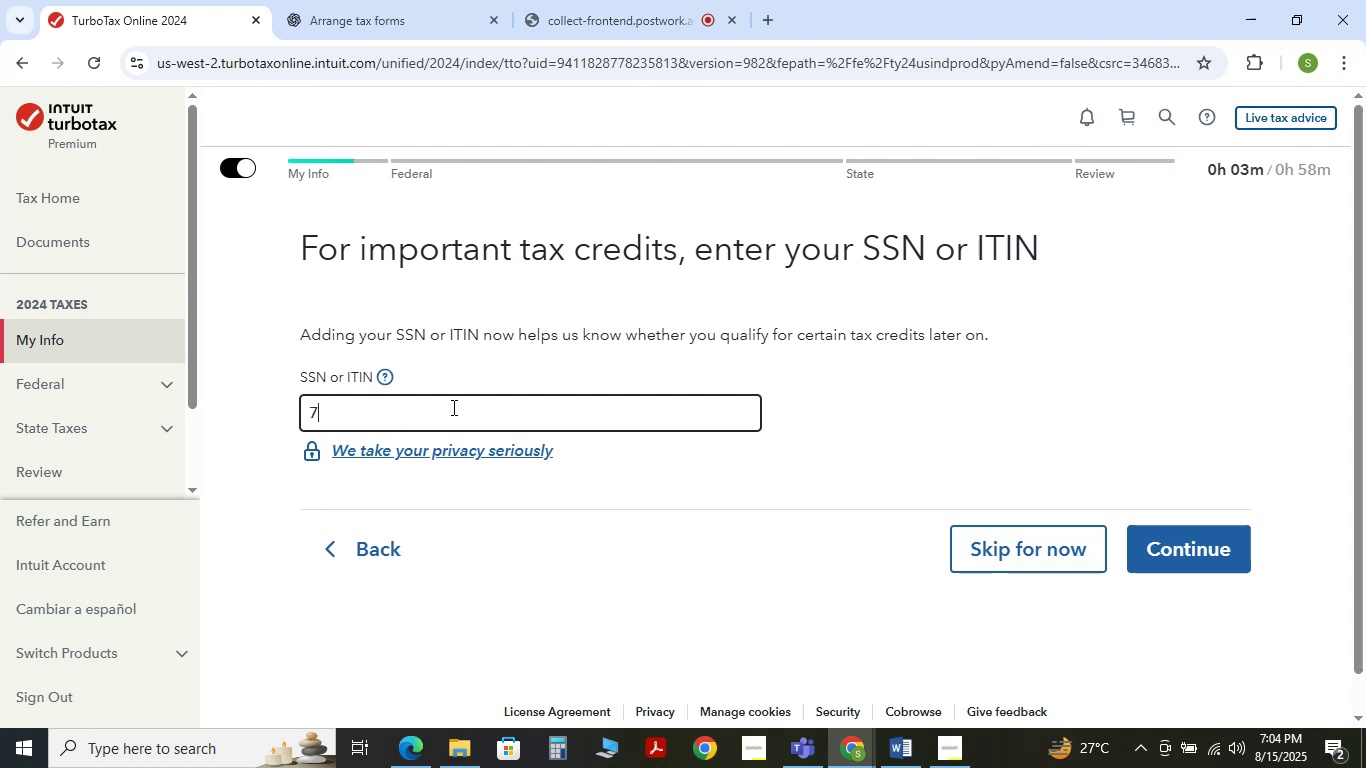 
key(Backspace)
 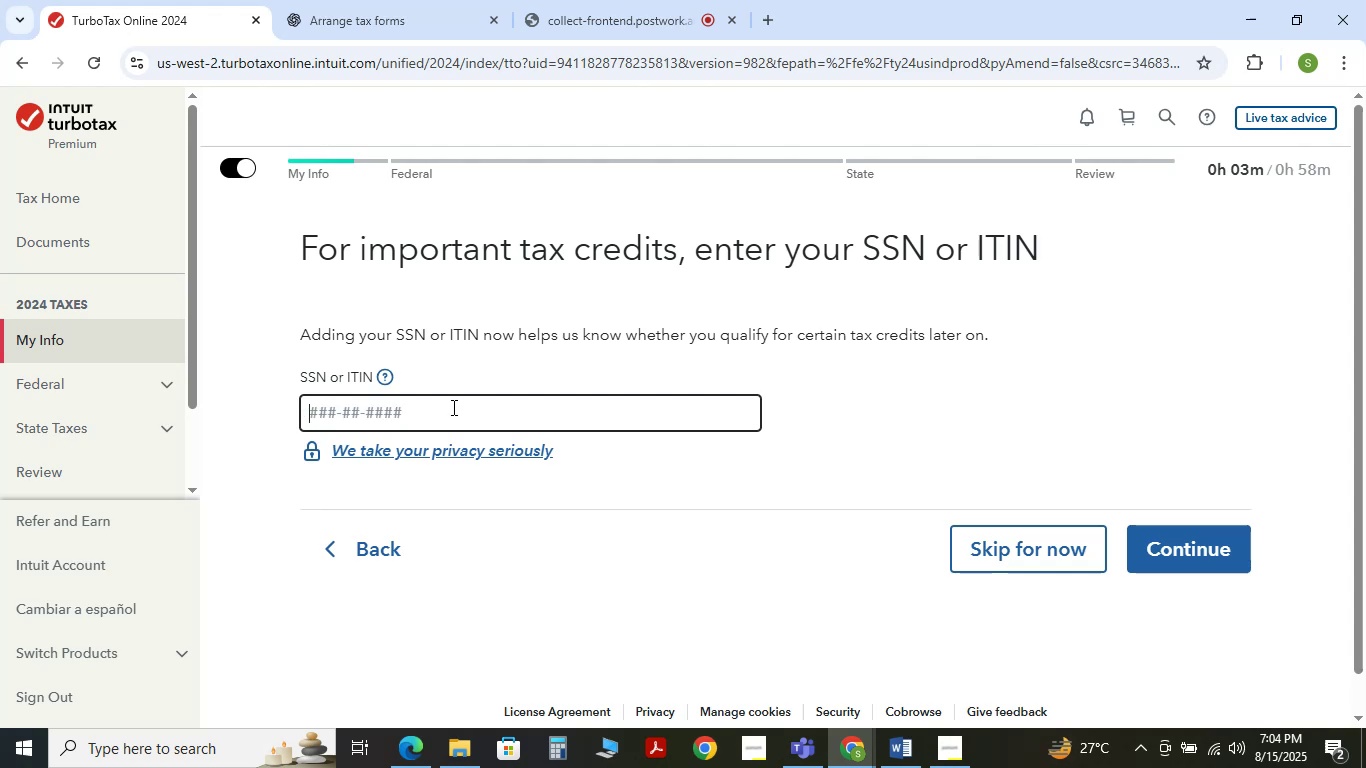 
key(Backspace)
 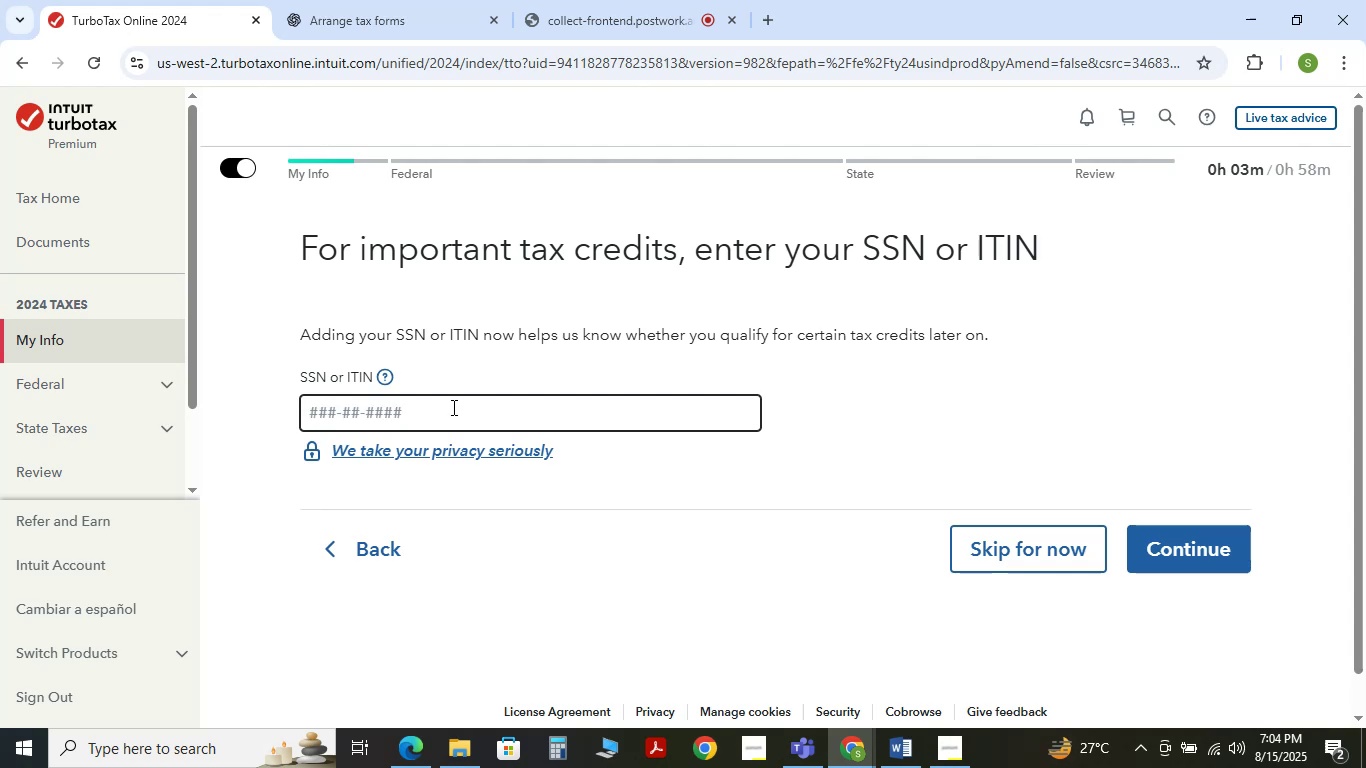 
key(Numpad9)
 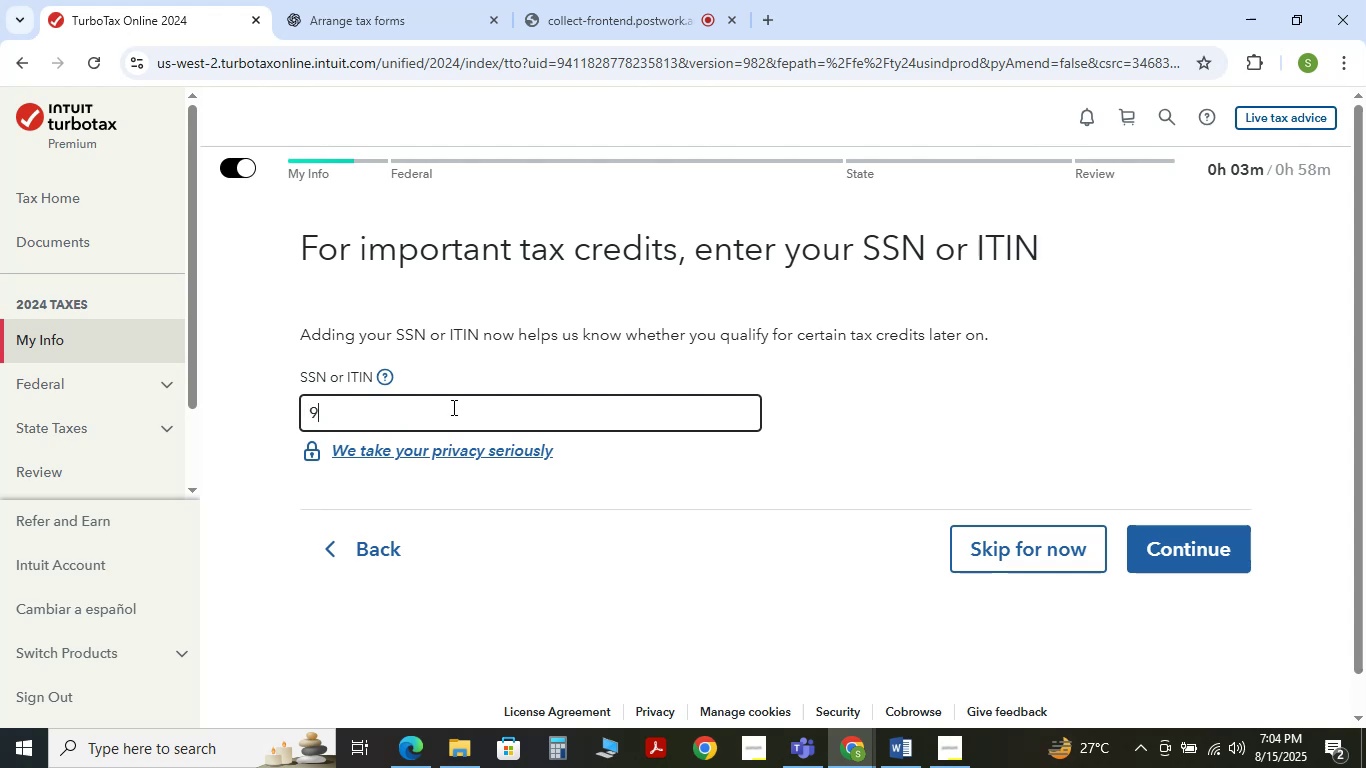 
key(Numpad8)
 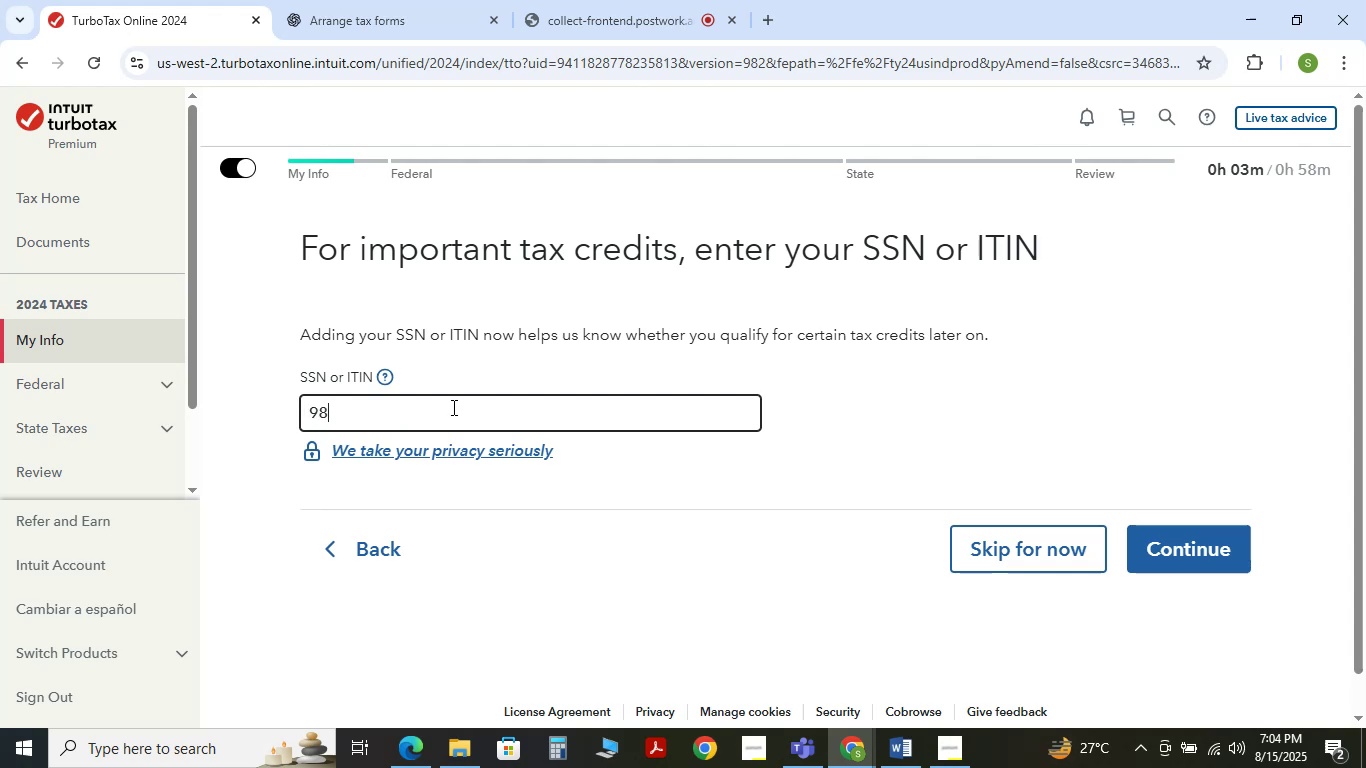 
hold_key(key=Numpad2, duration=0.38)
 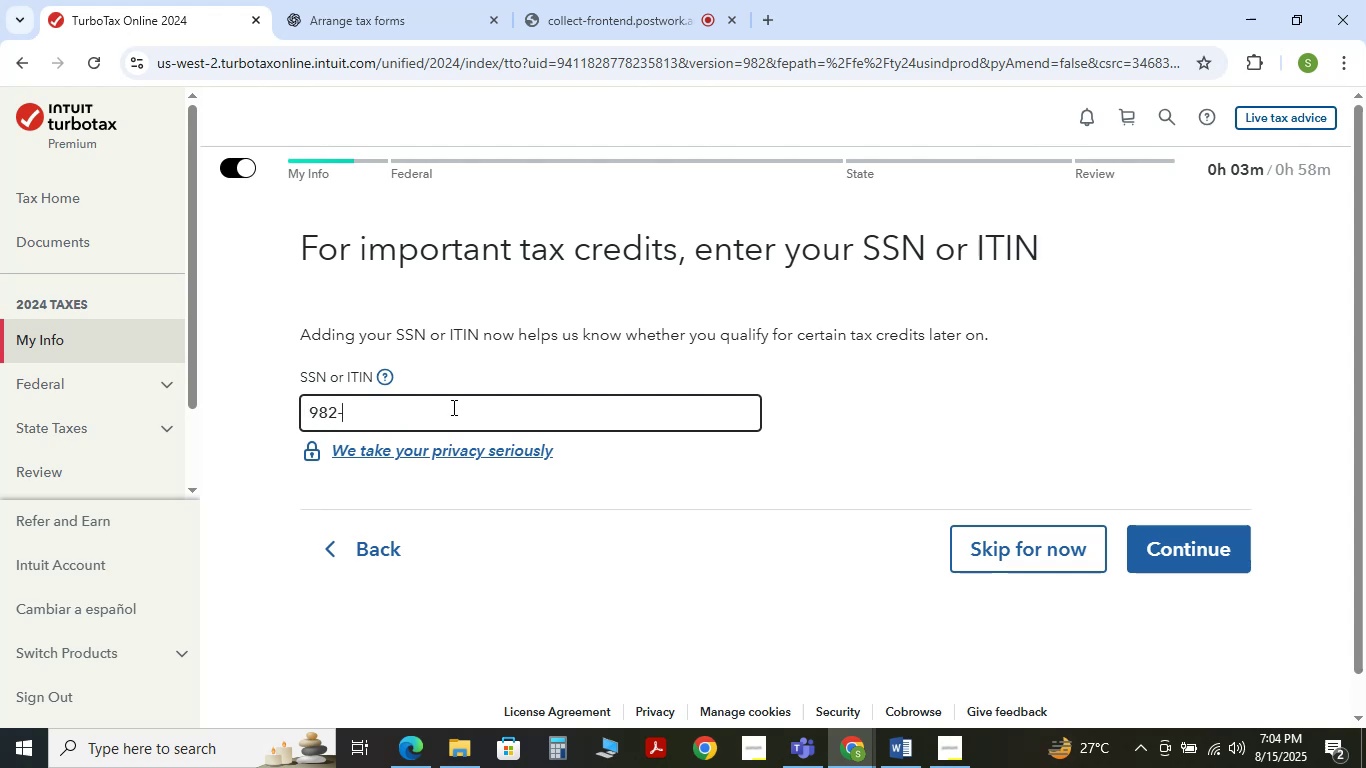 
key(Numpad0)
 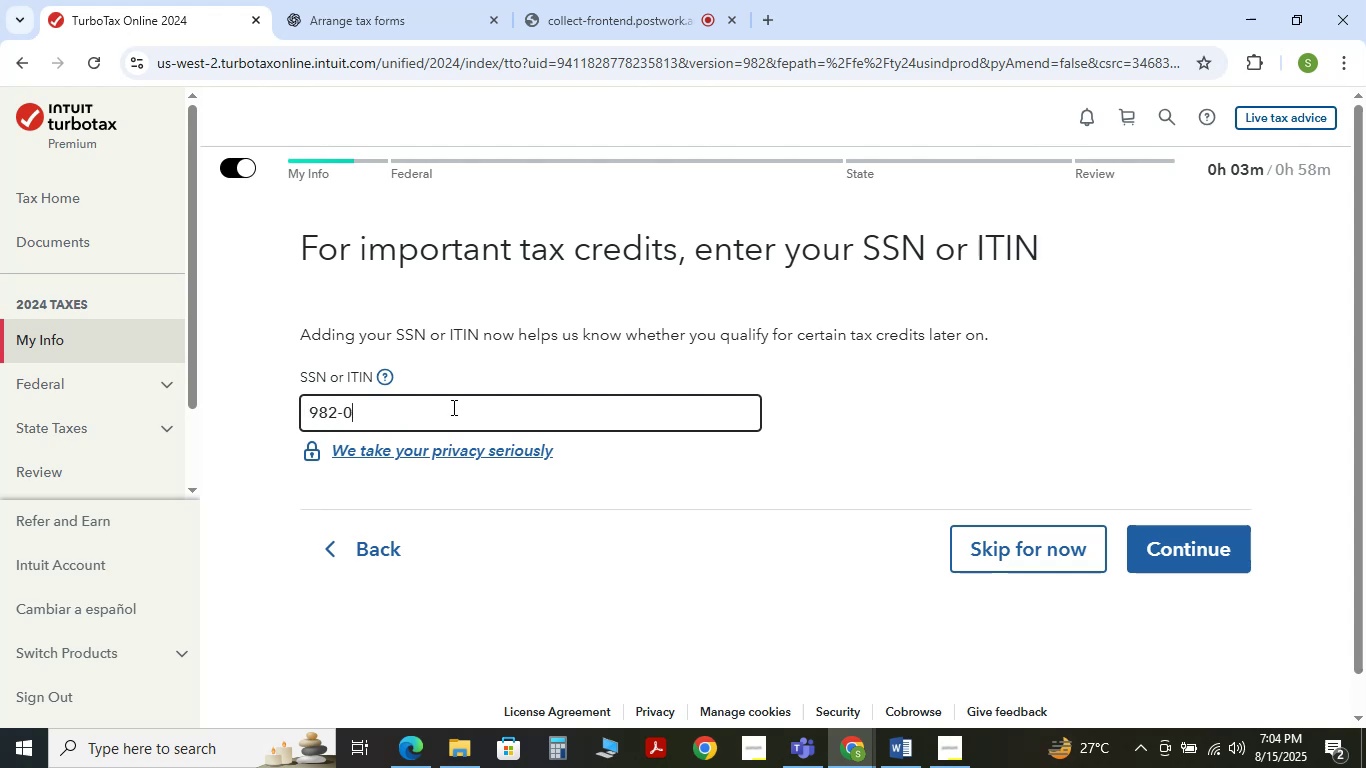 
key(Numpad1)
 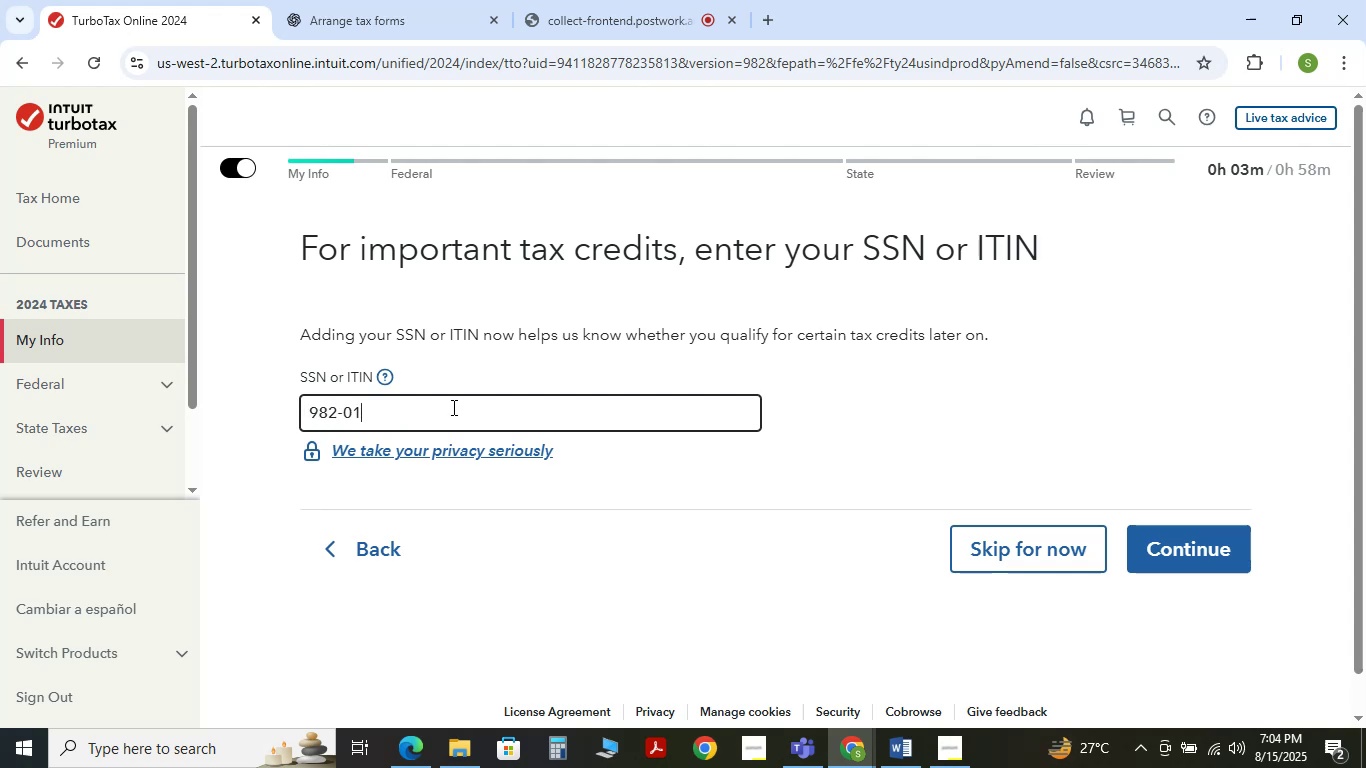 
key(Numpad1)
 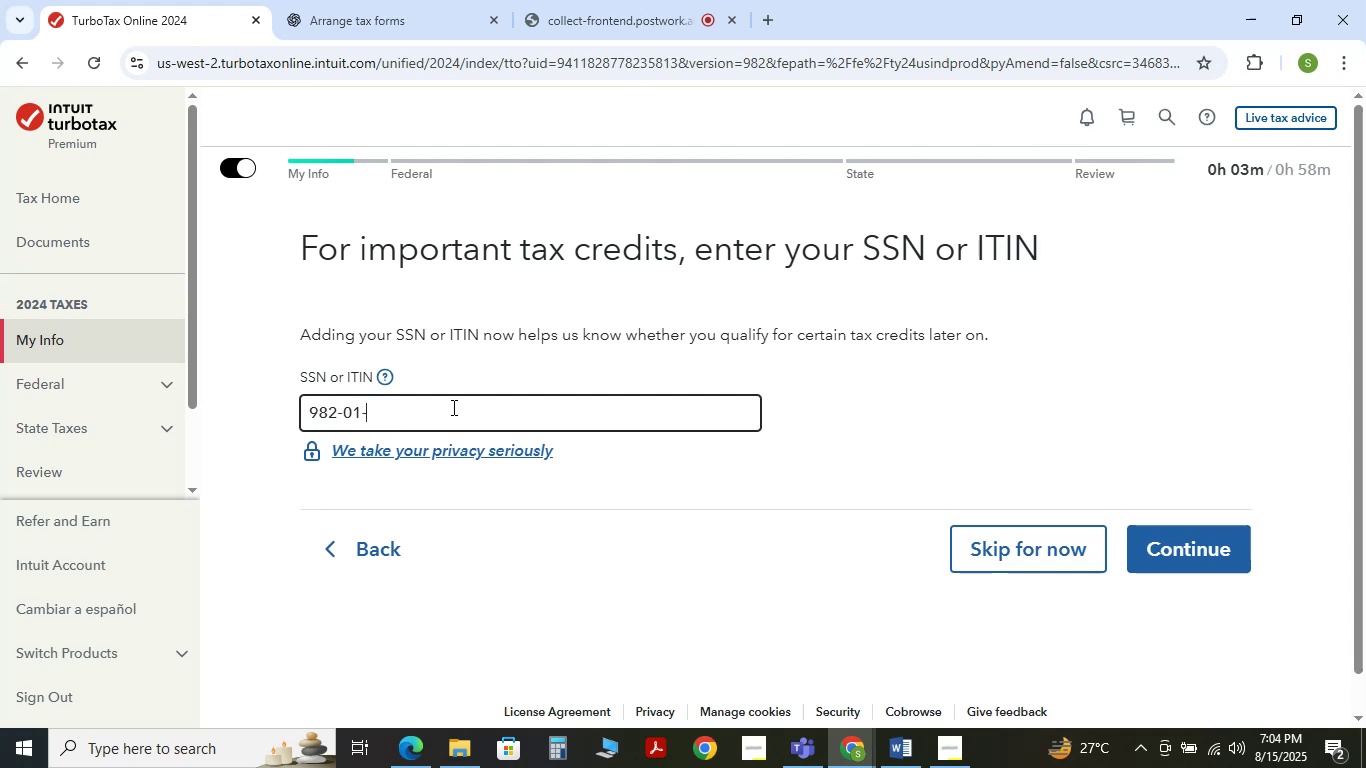 
key(Numpad6)
 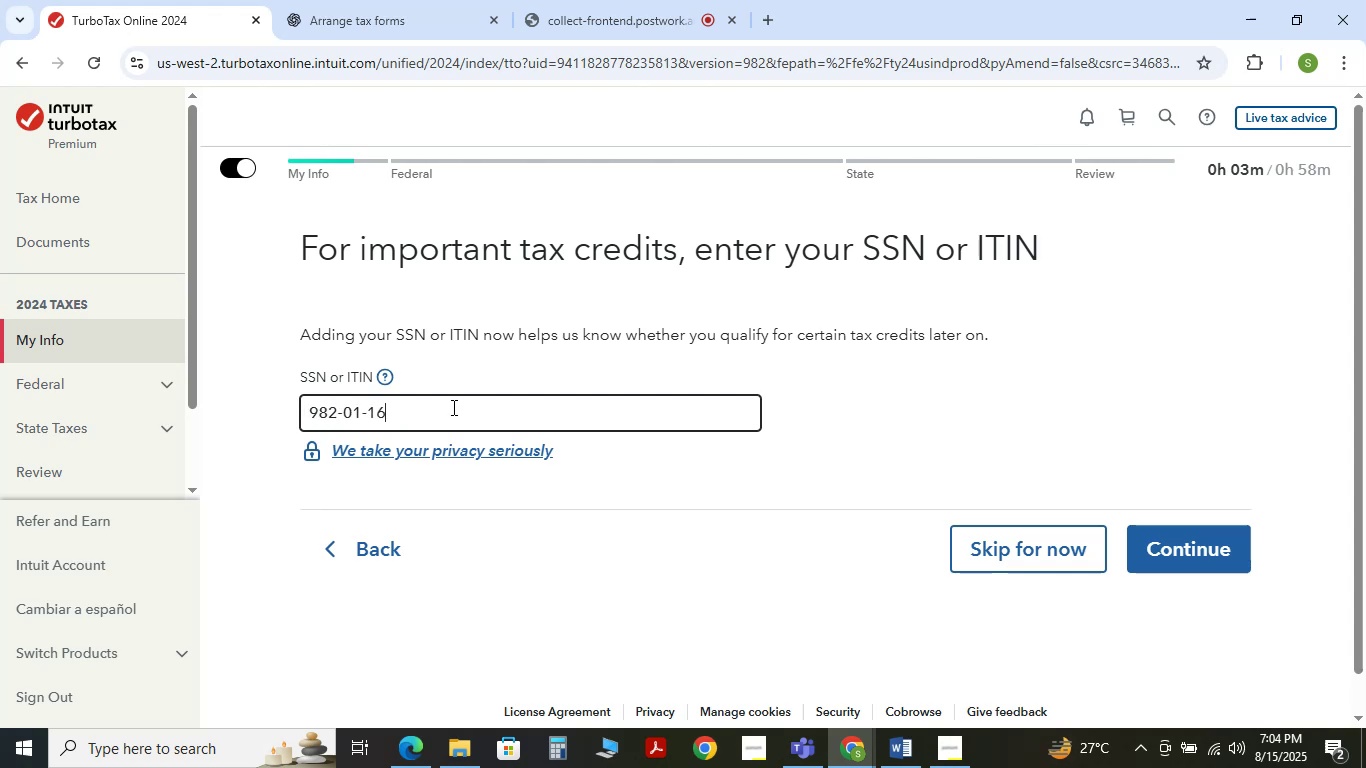 
key(Numpad0)
 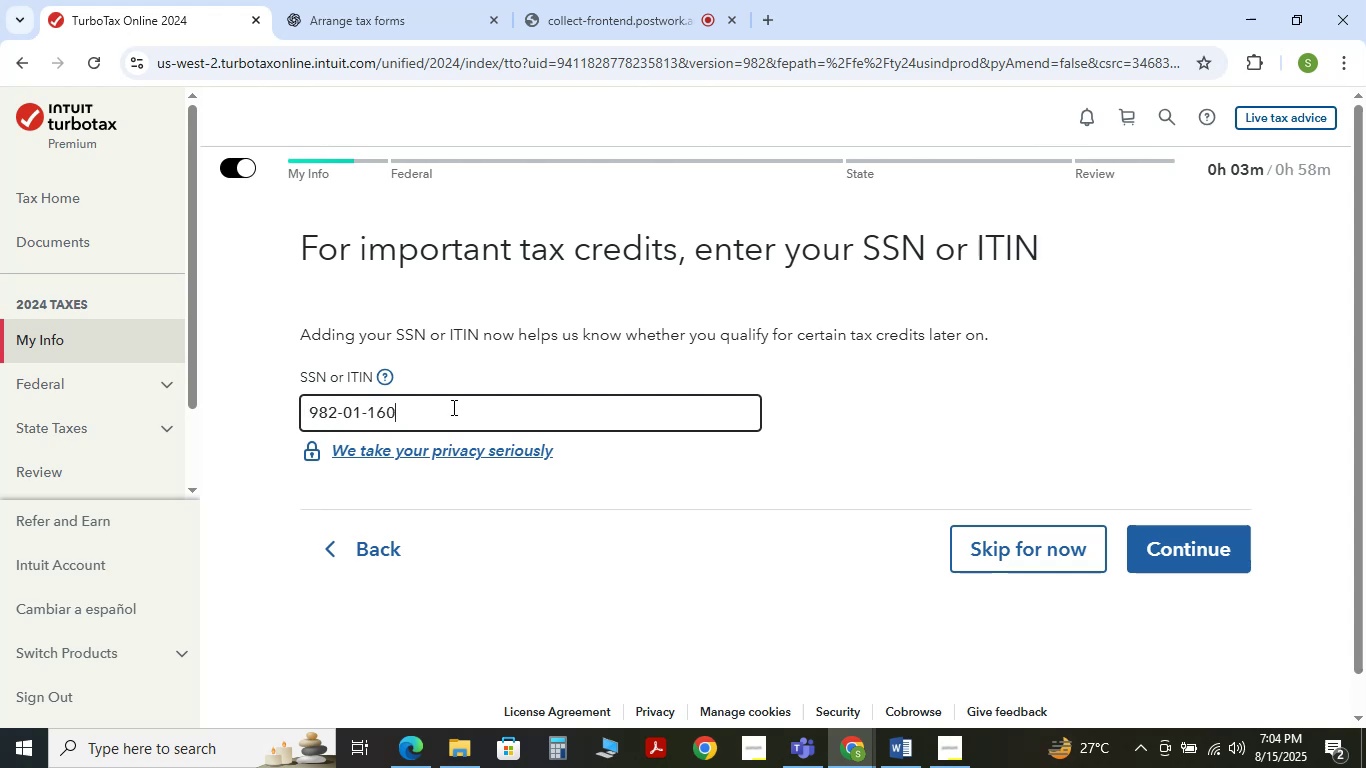 
key(Numpad2)
 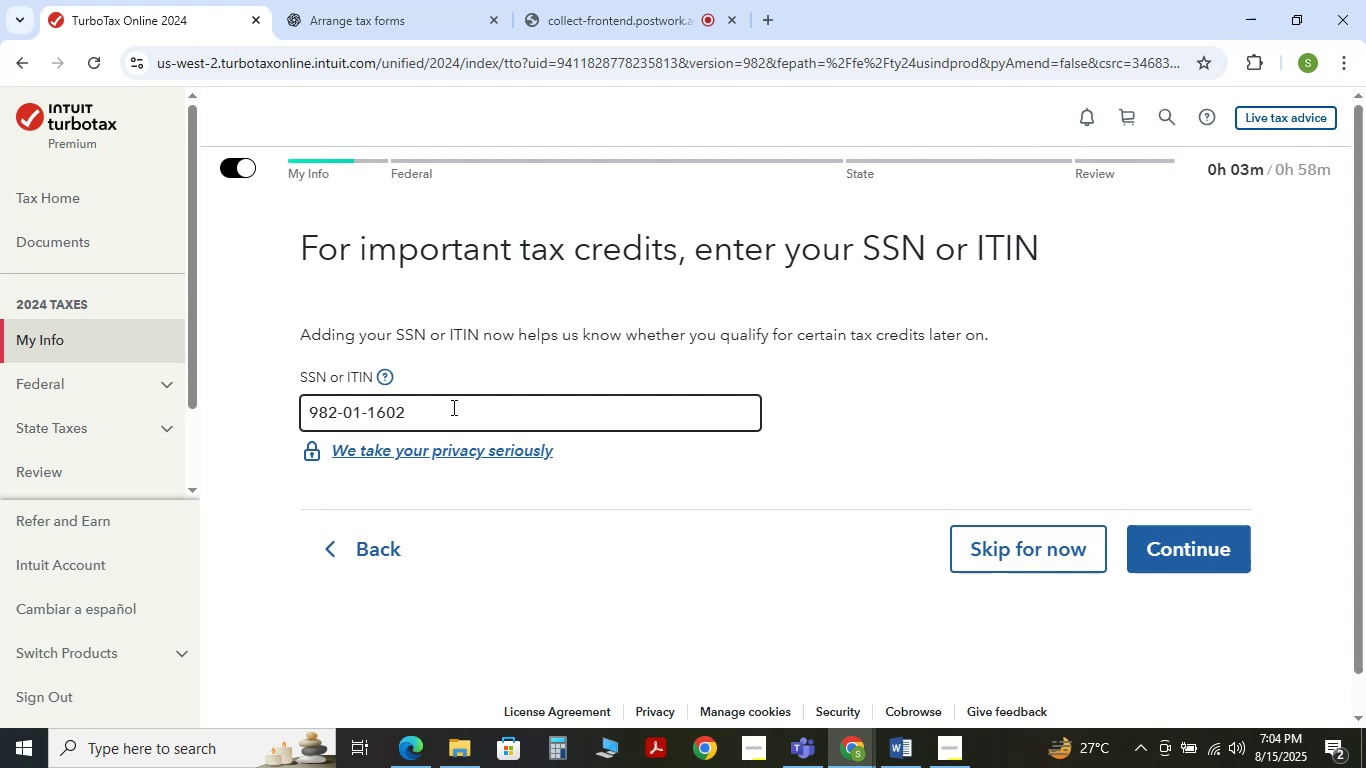 
key(Numpad3)
 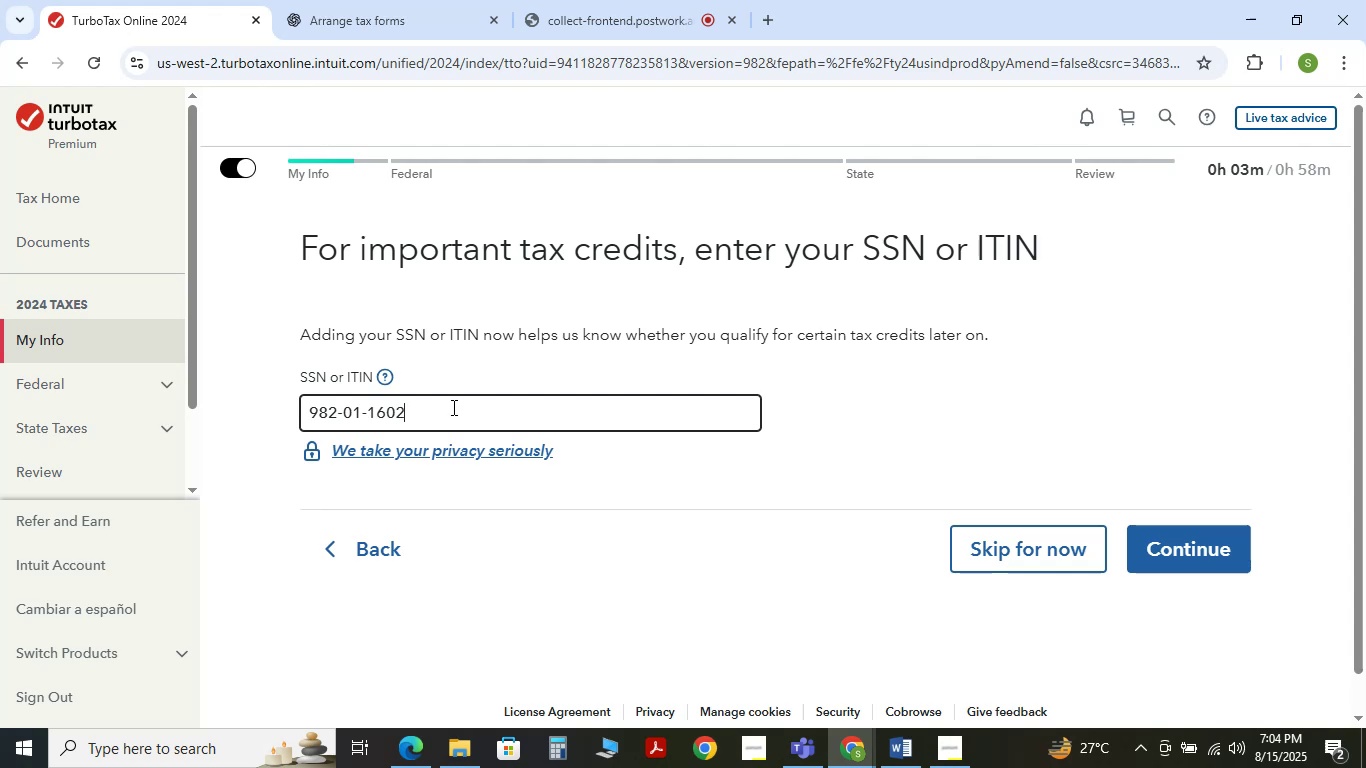 
key(Tab)
 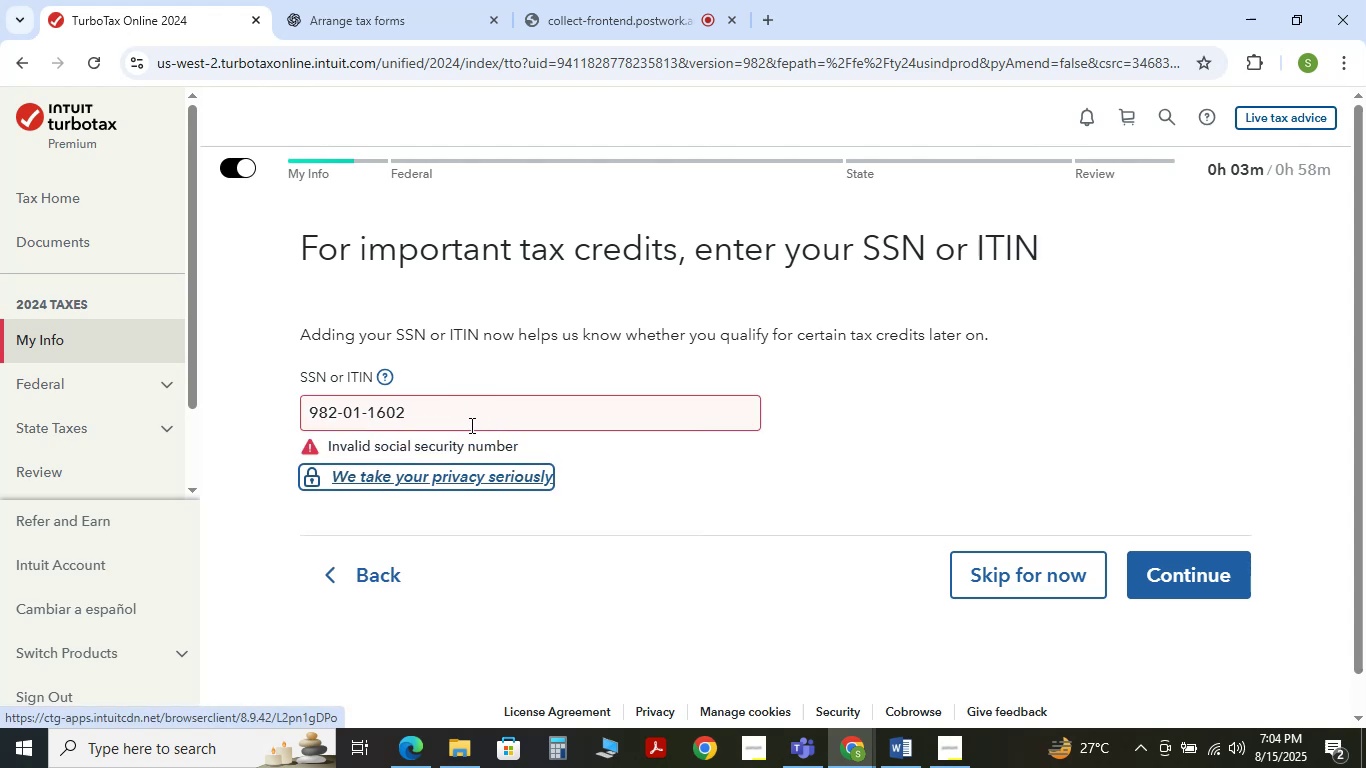 
left_click([463, 420])
 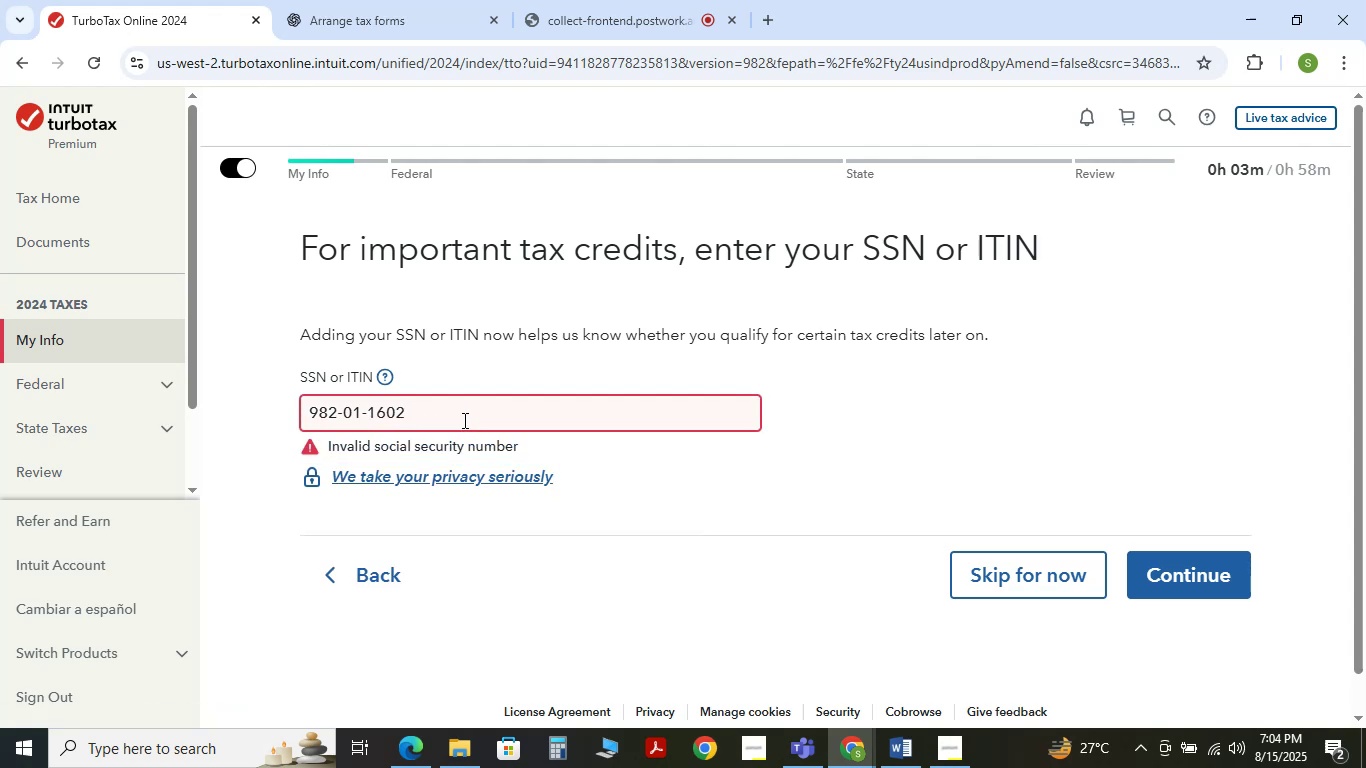 
key(Backspace)
 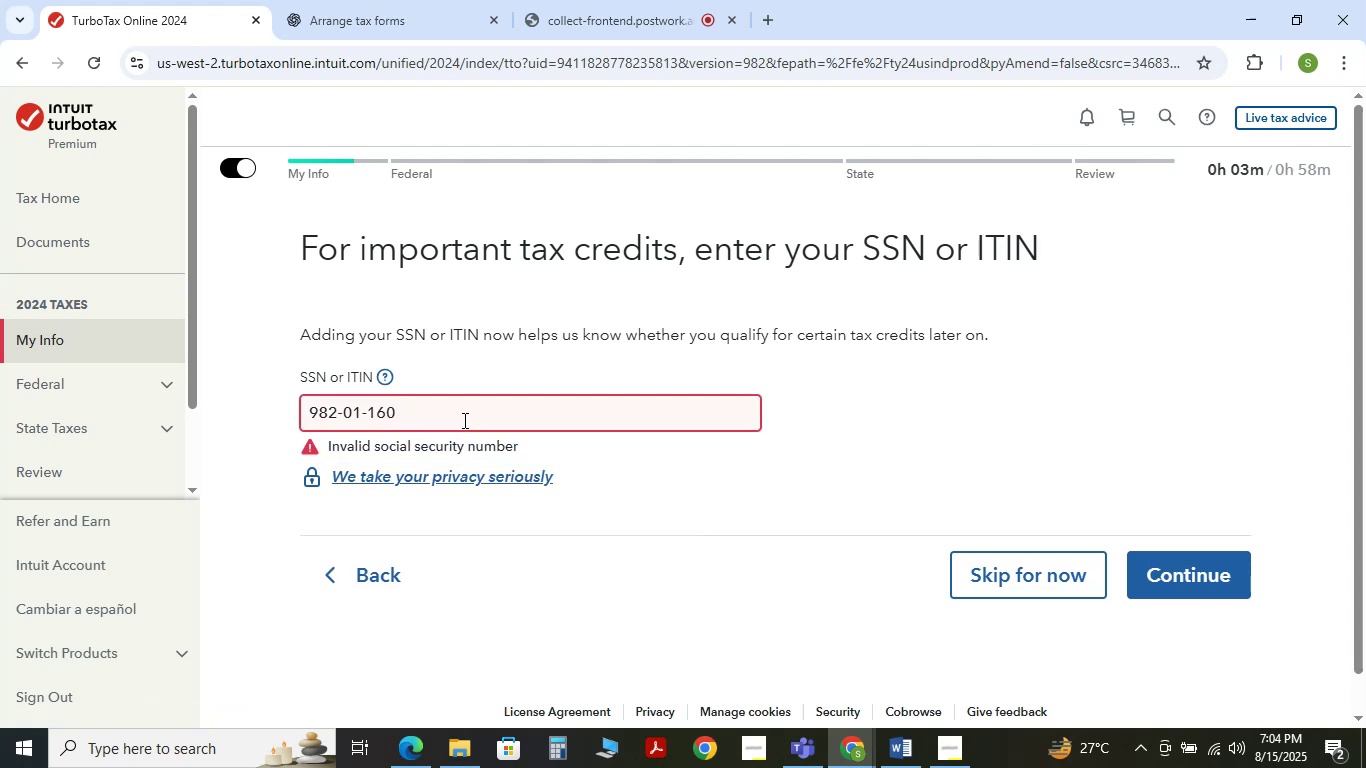 
key(Backspace)
 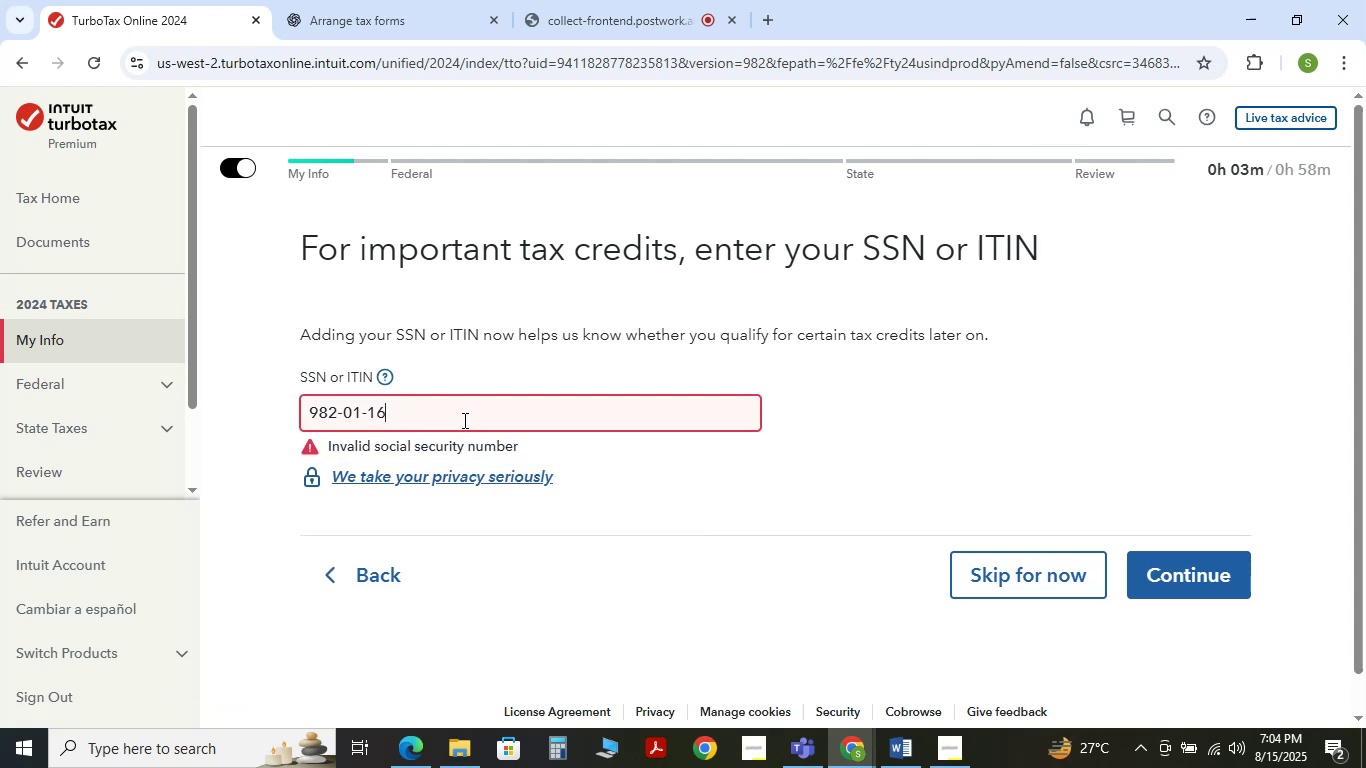 
key(Backspace)
 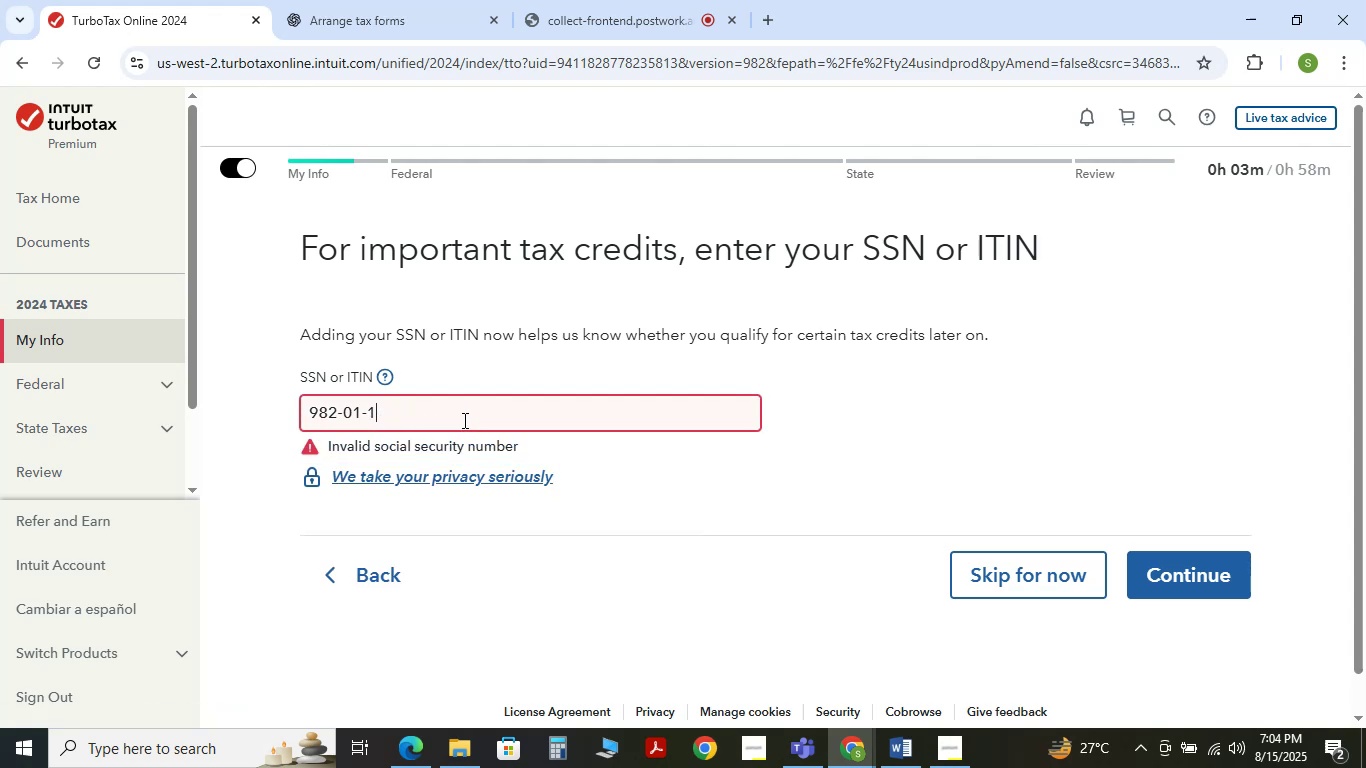 
key(Backspace)
 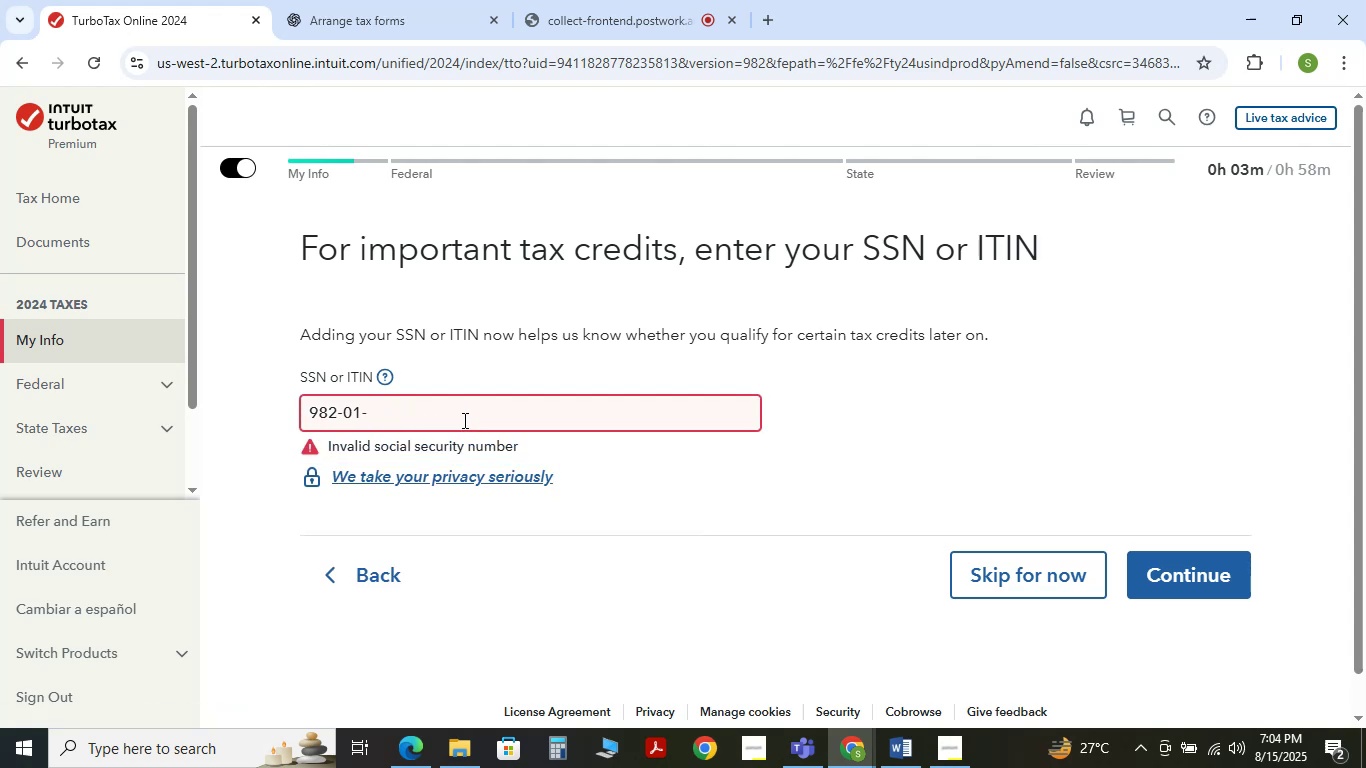 
key(Backspace)
 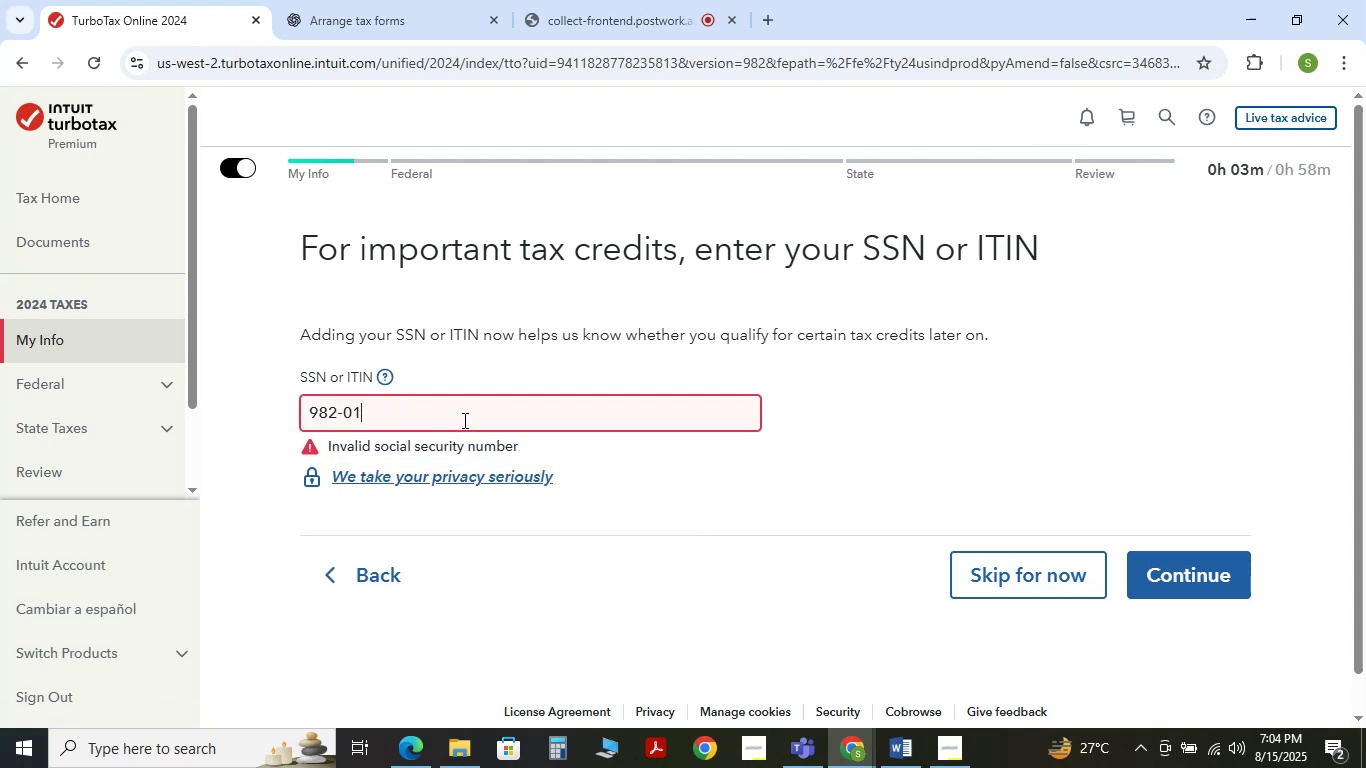 
key(Backspace)
 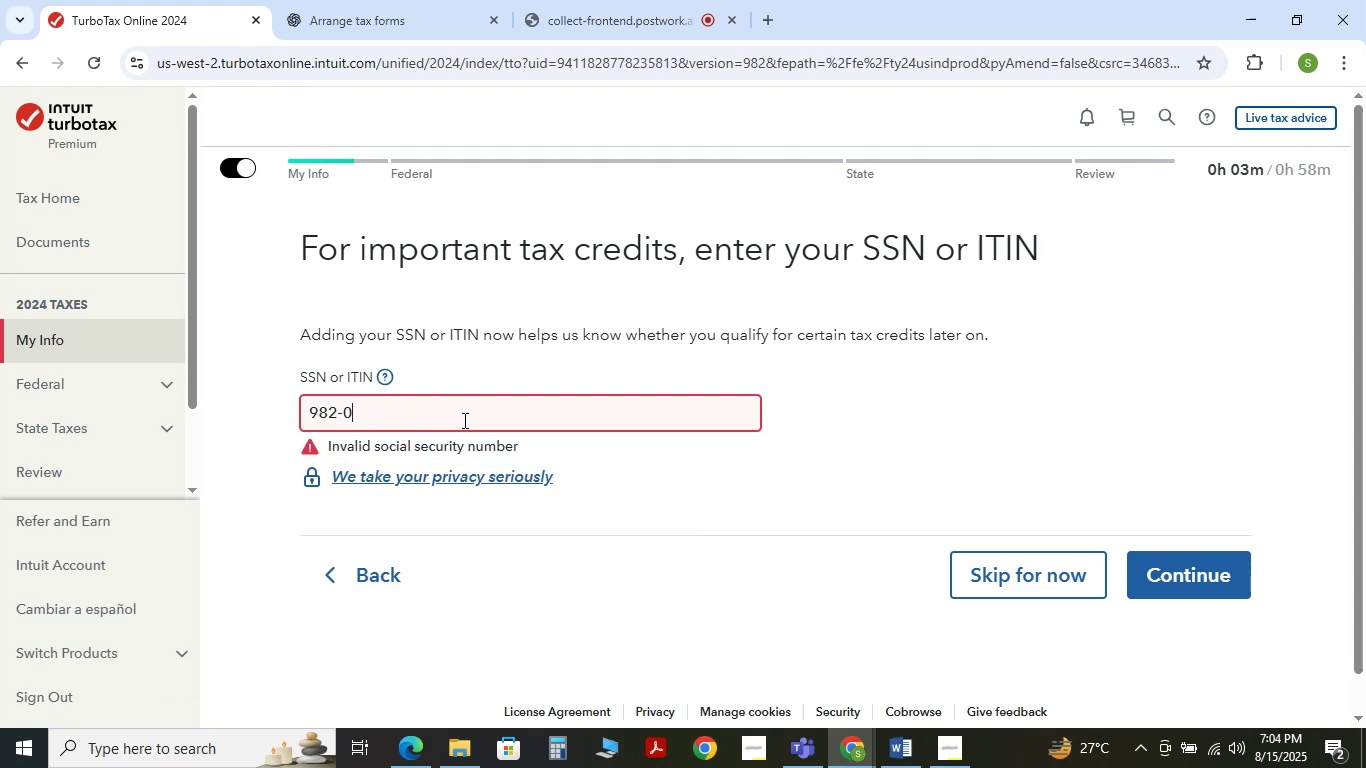 
key(Backspace)
 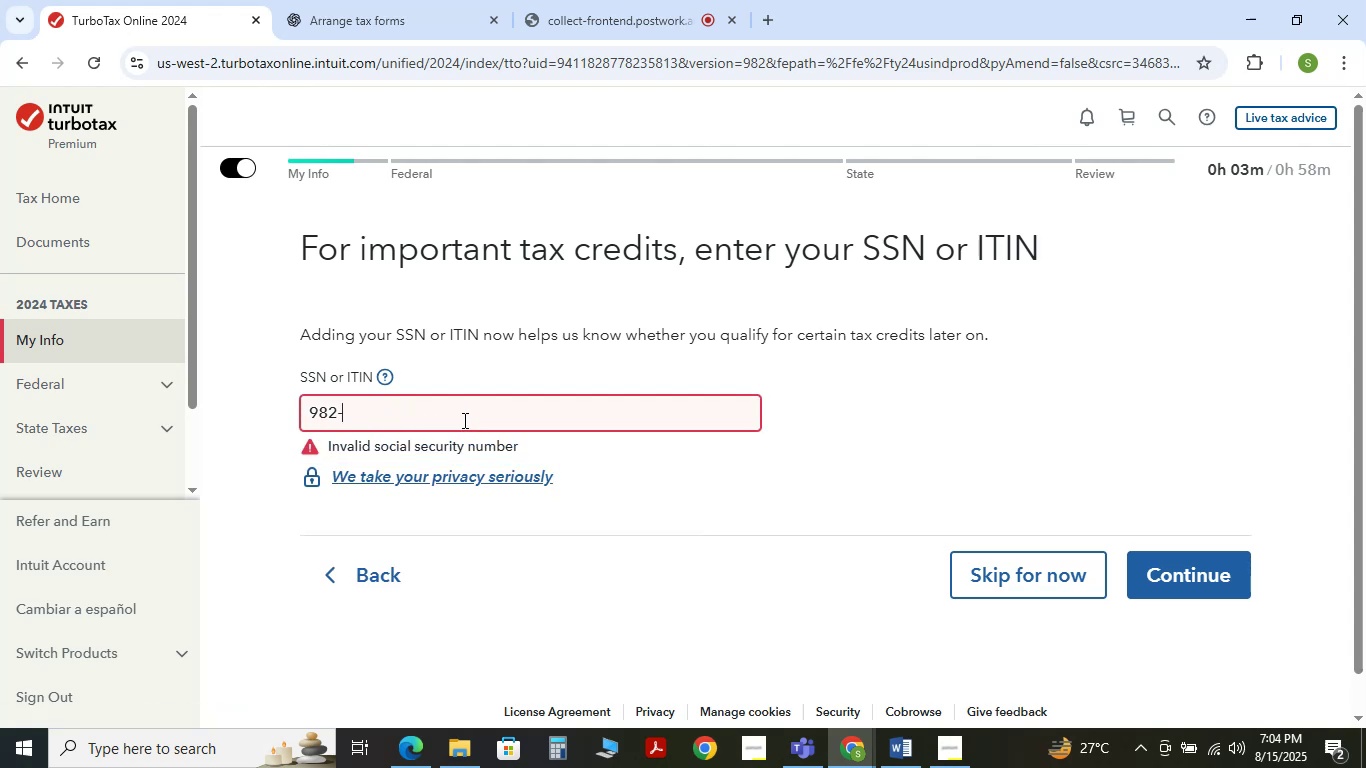 
key(Backspace)
 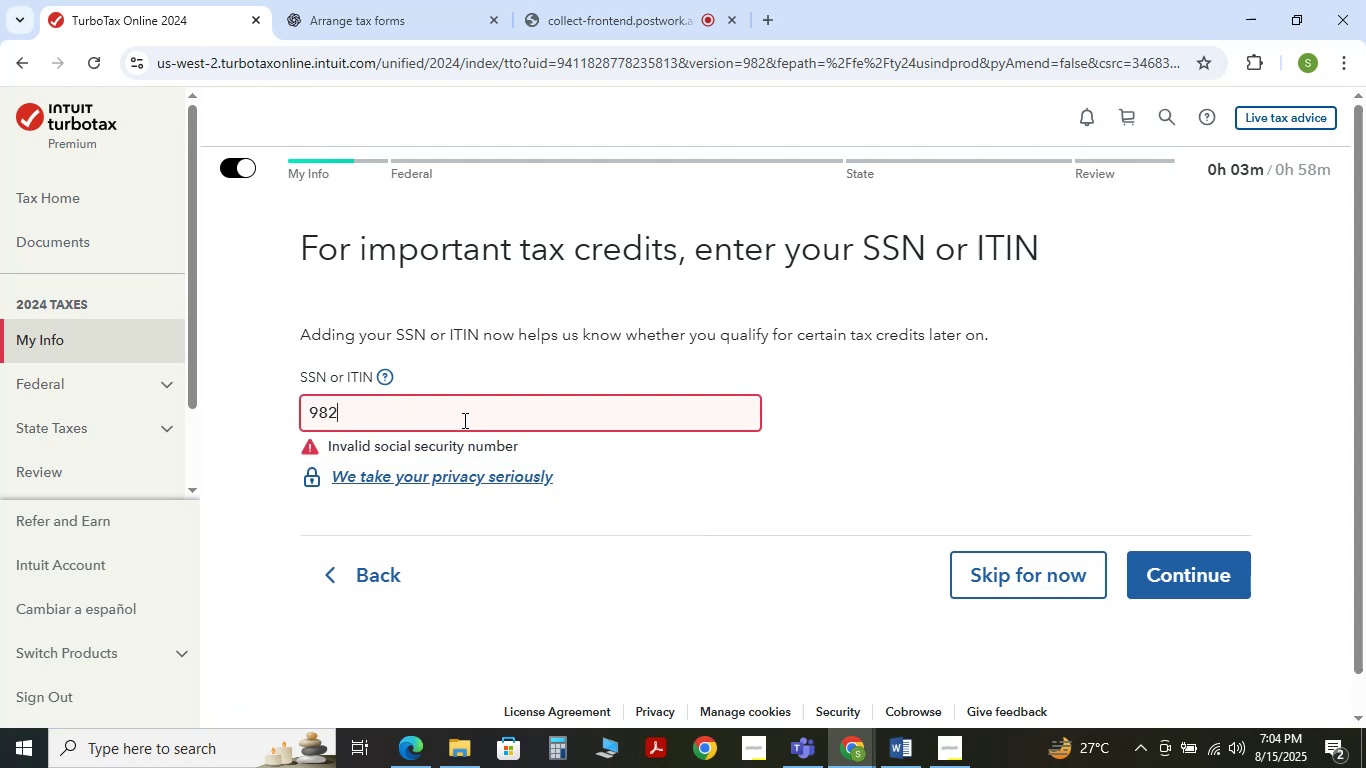 
key(Backspace)
 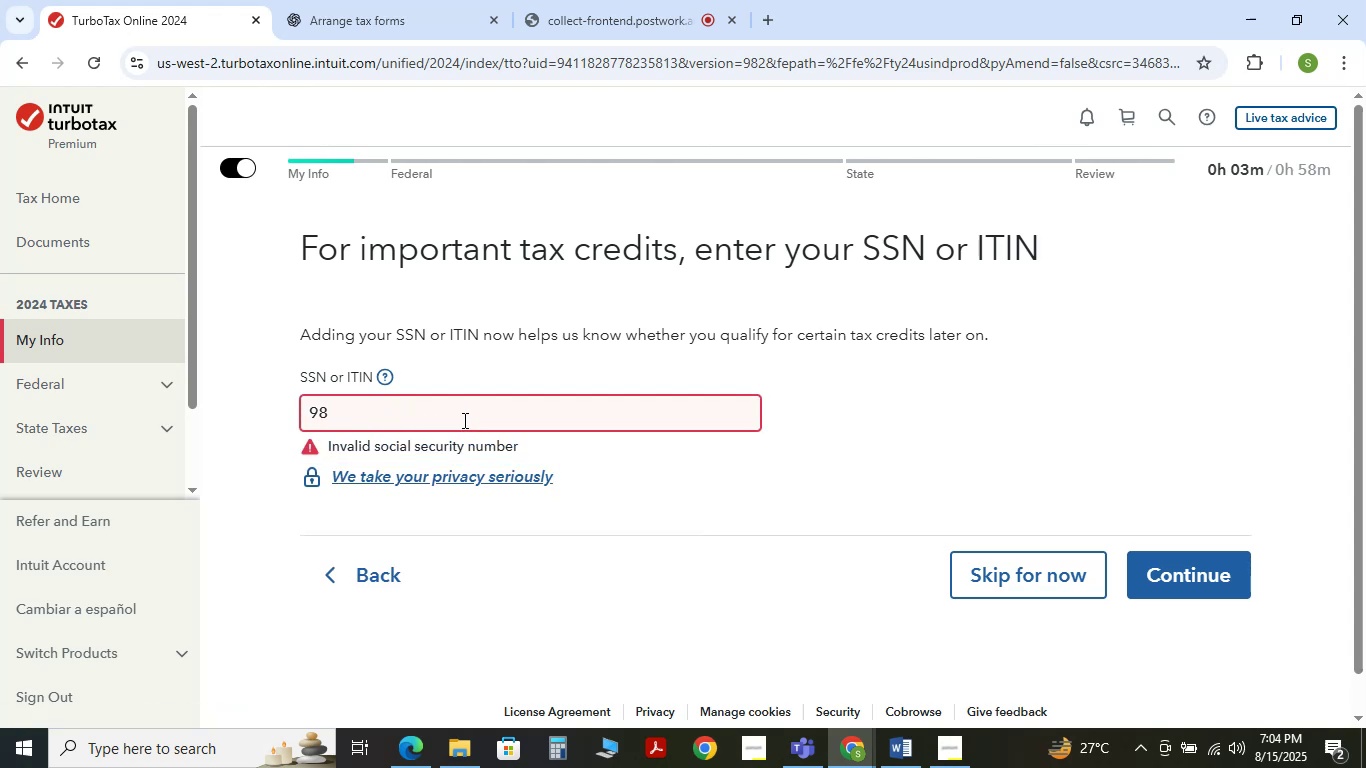 
key(Backspace)
 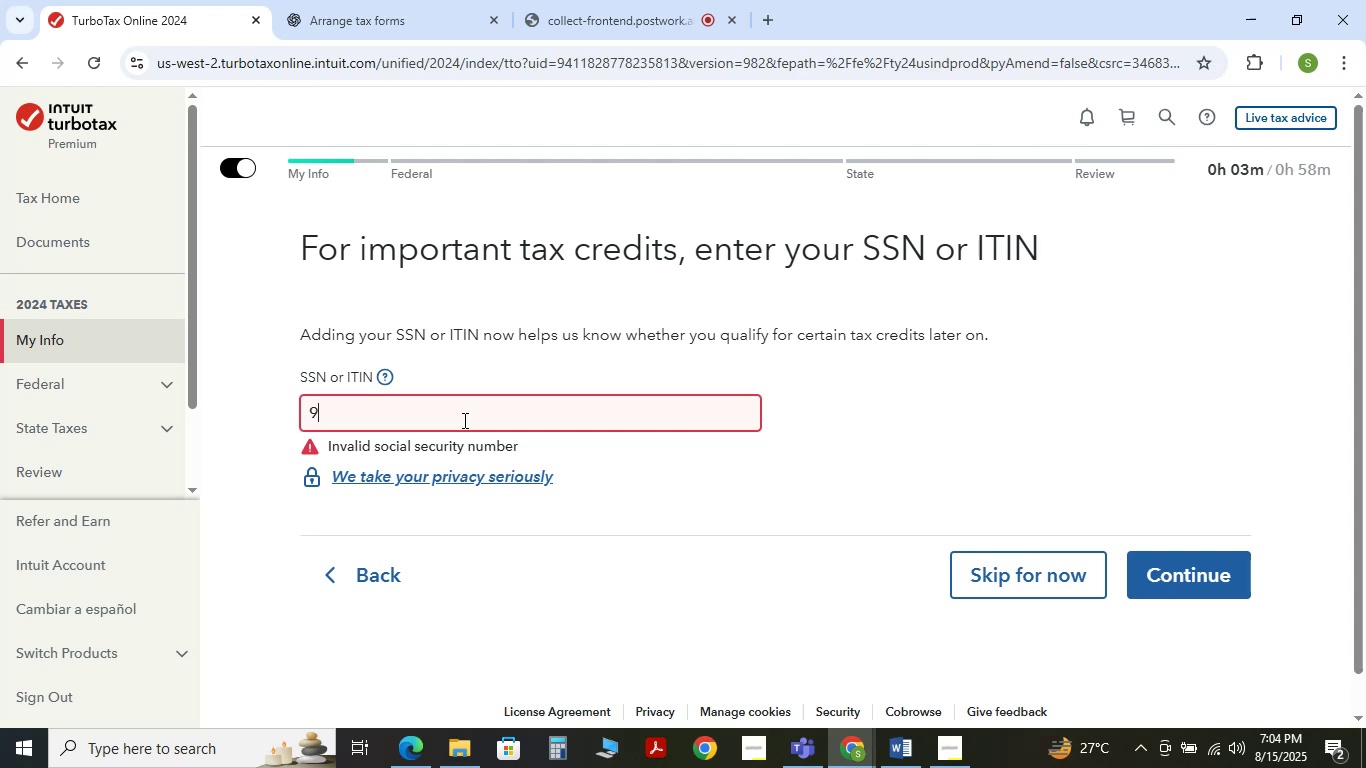 
key(Numpad7)
 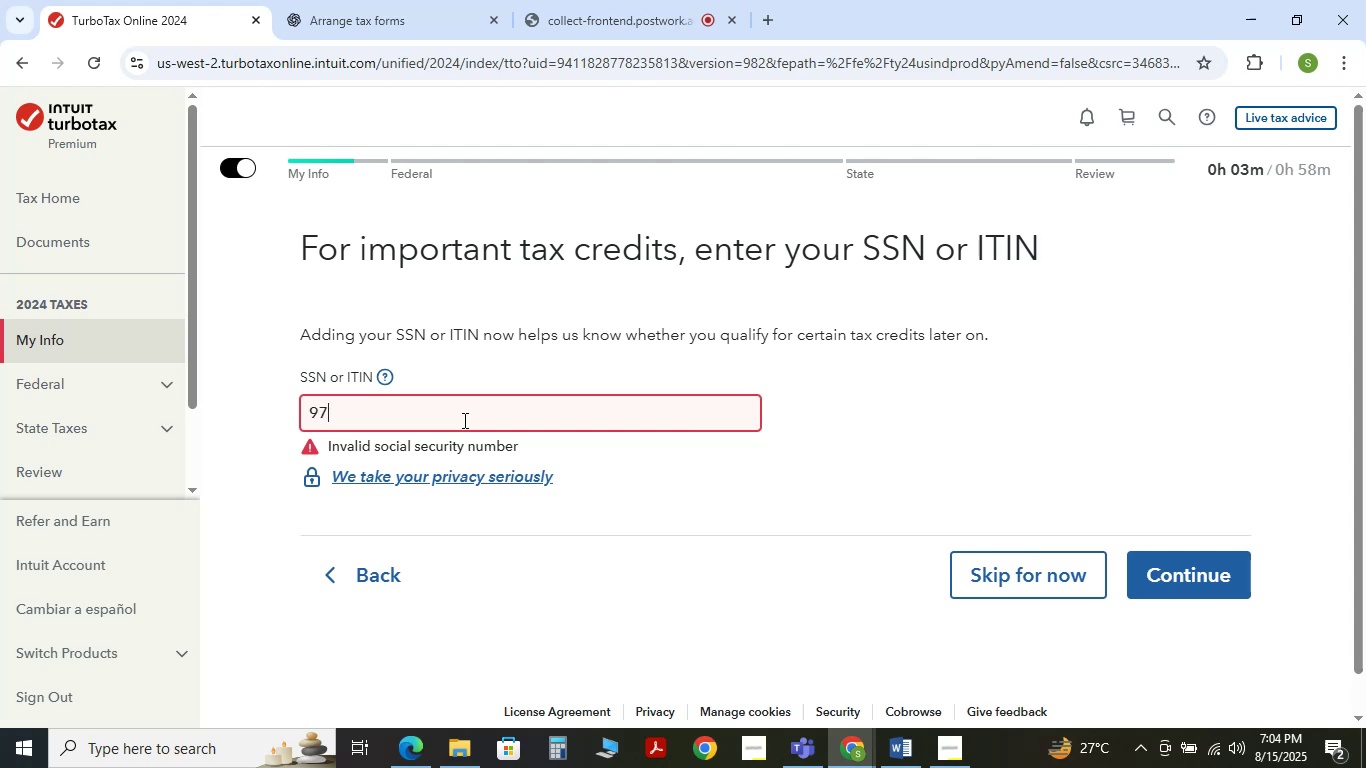 
key(Numpad8)
 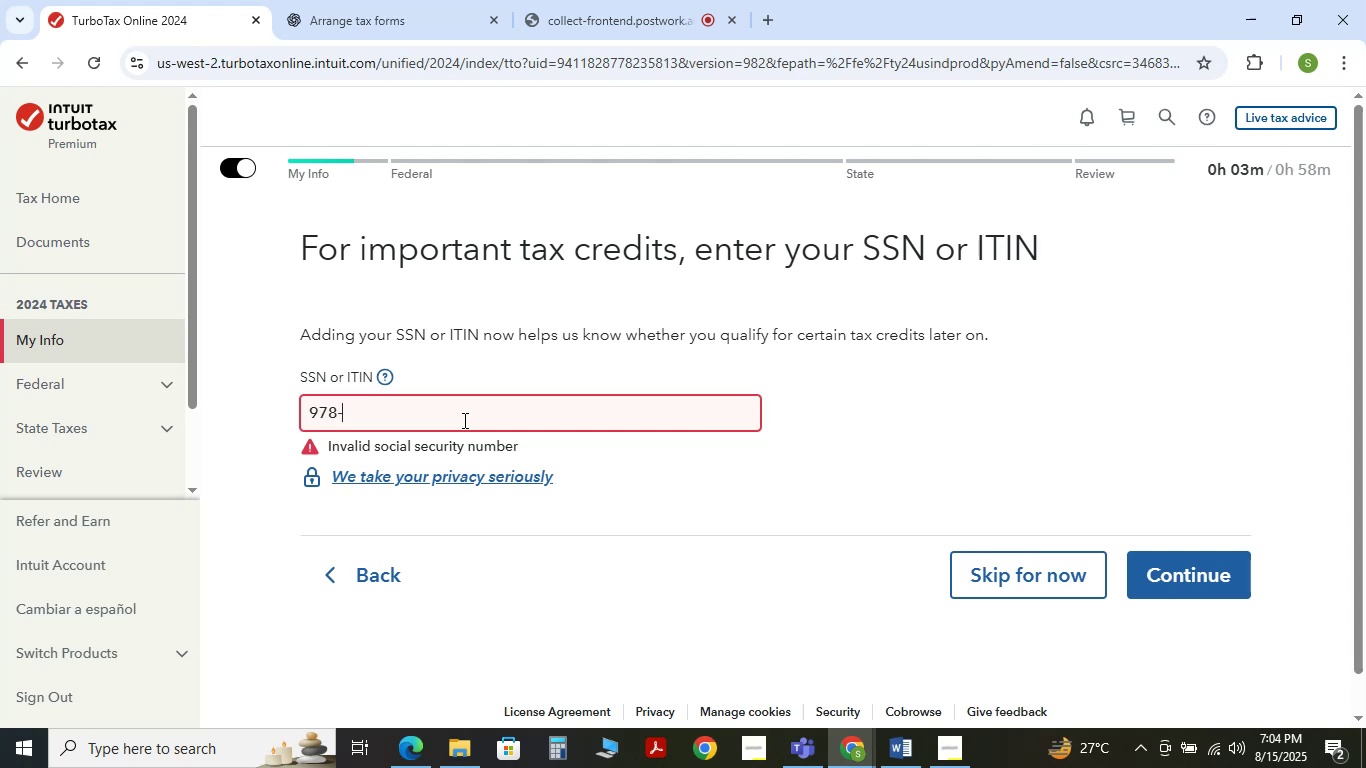 
key(Numpad5)
 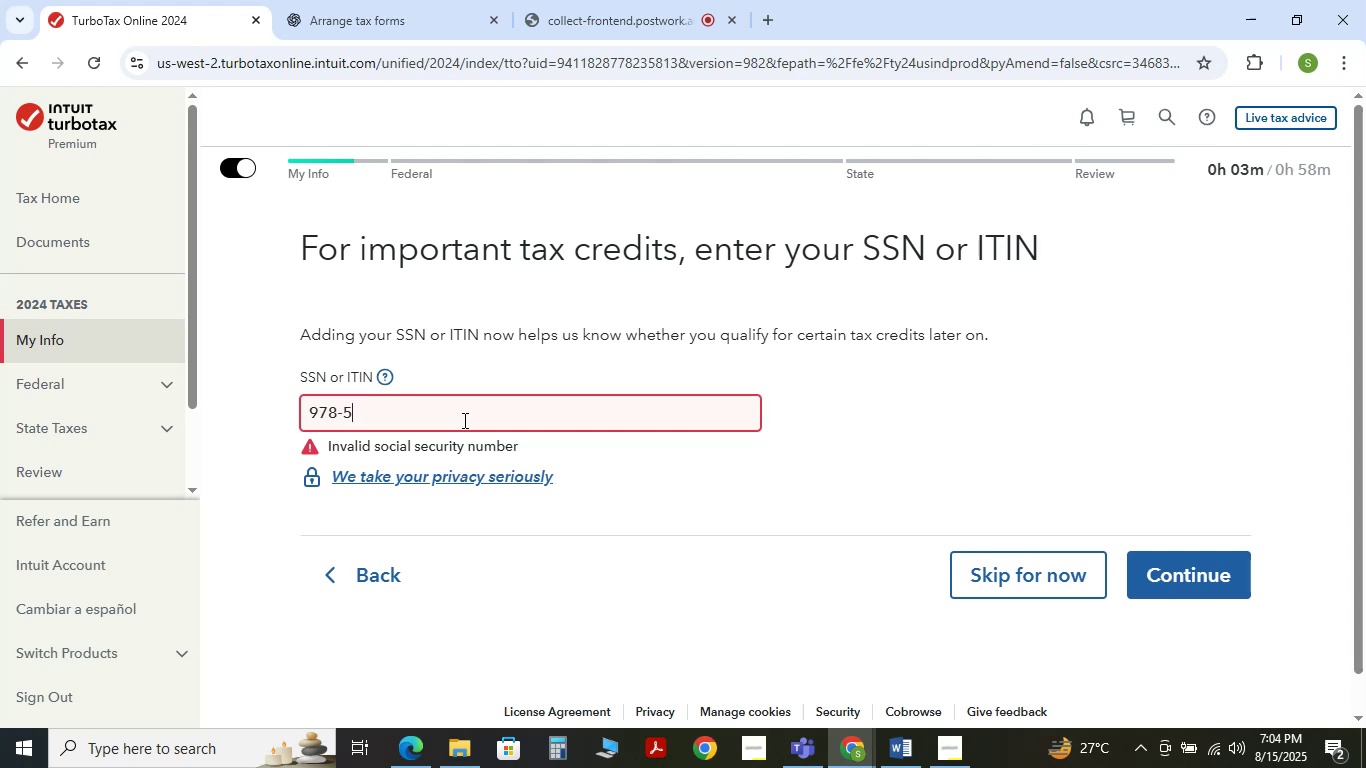 
key(Numpad1)
 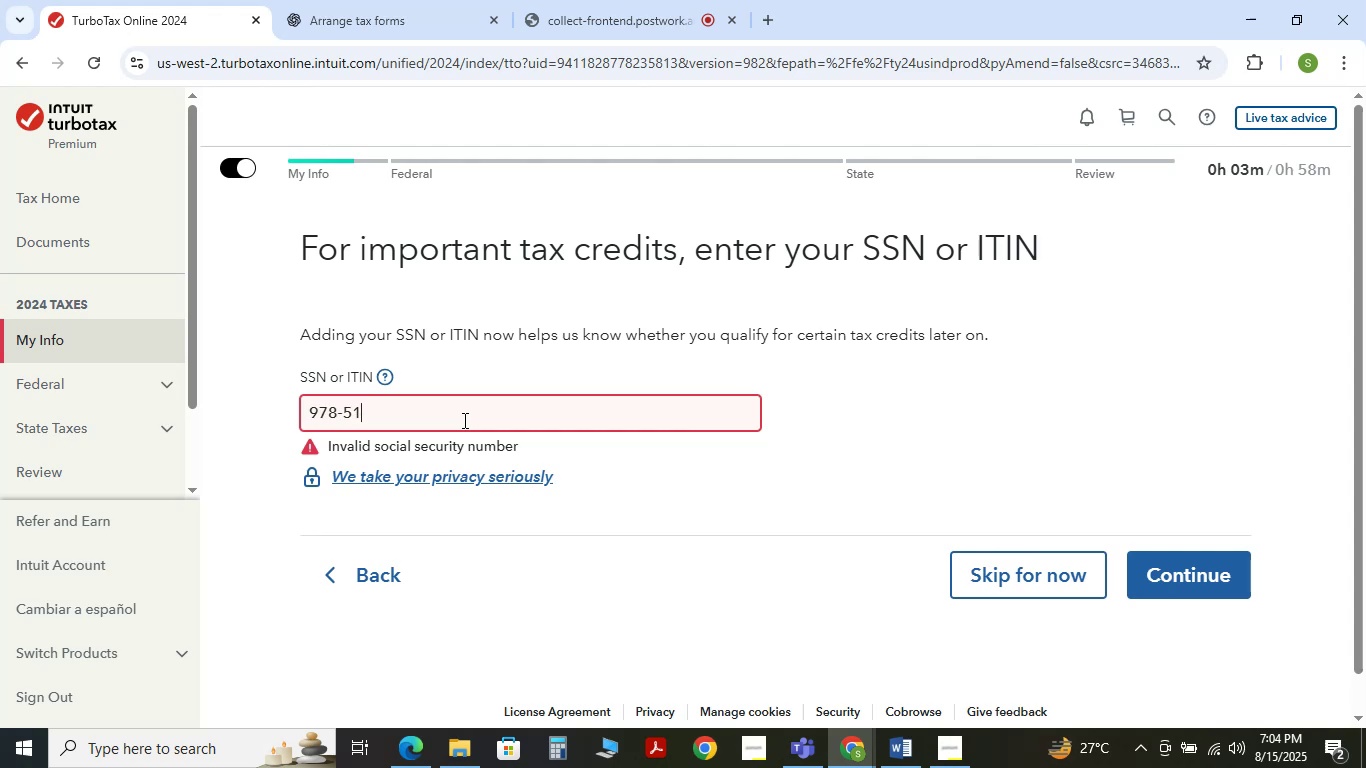 
key(Numpad5)
 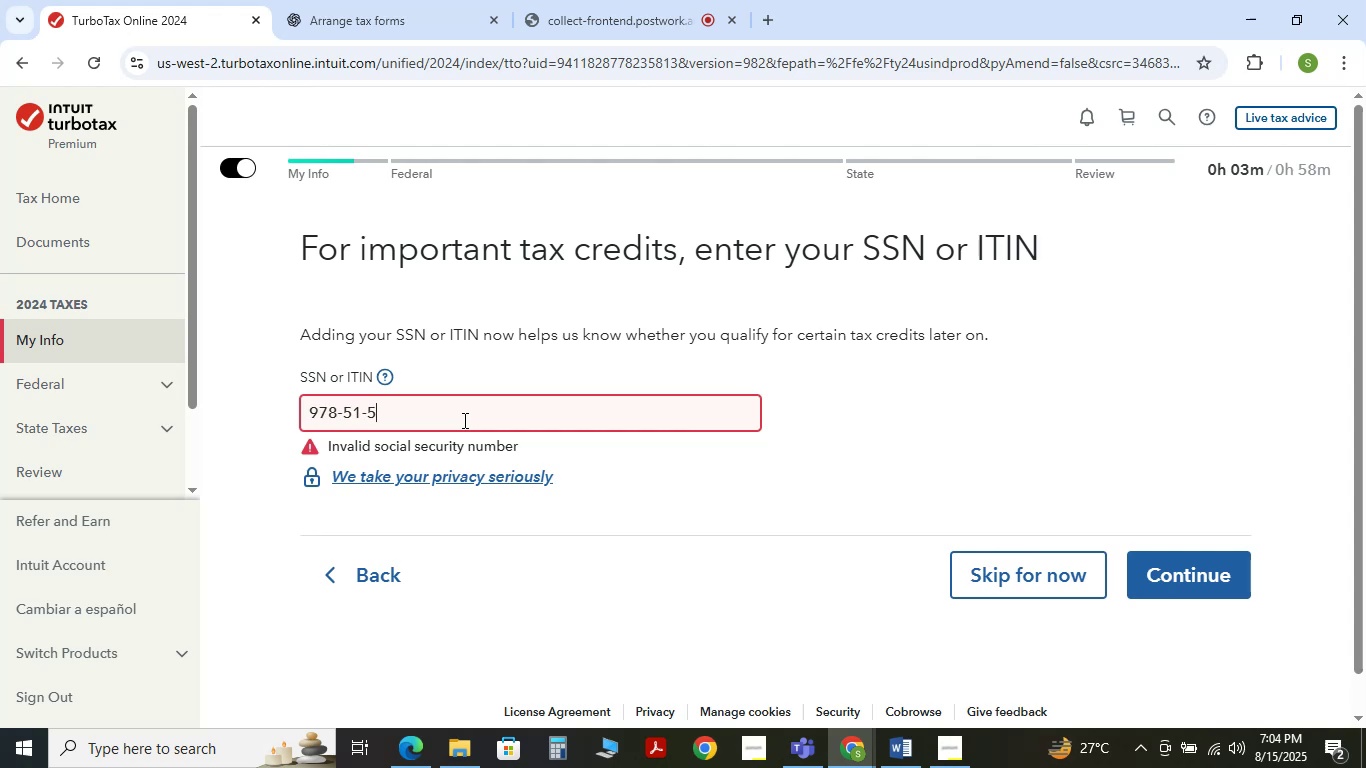 
key(Numpad2)
 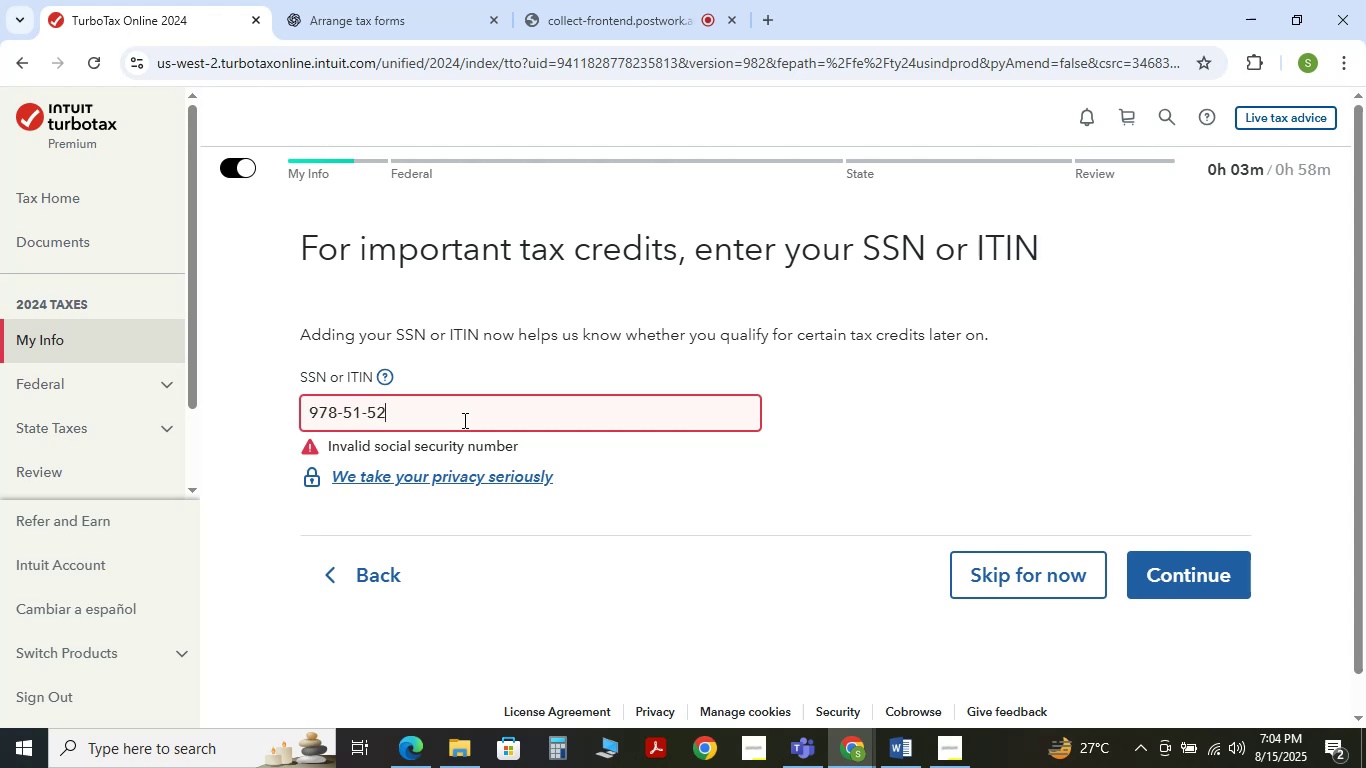 
key(Numpad2)
 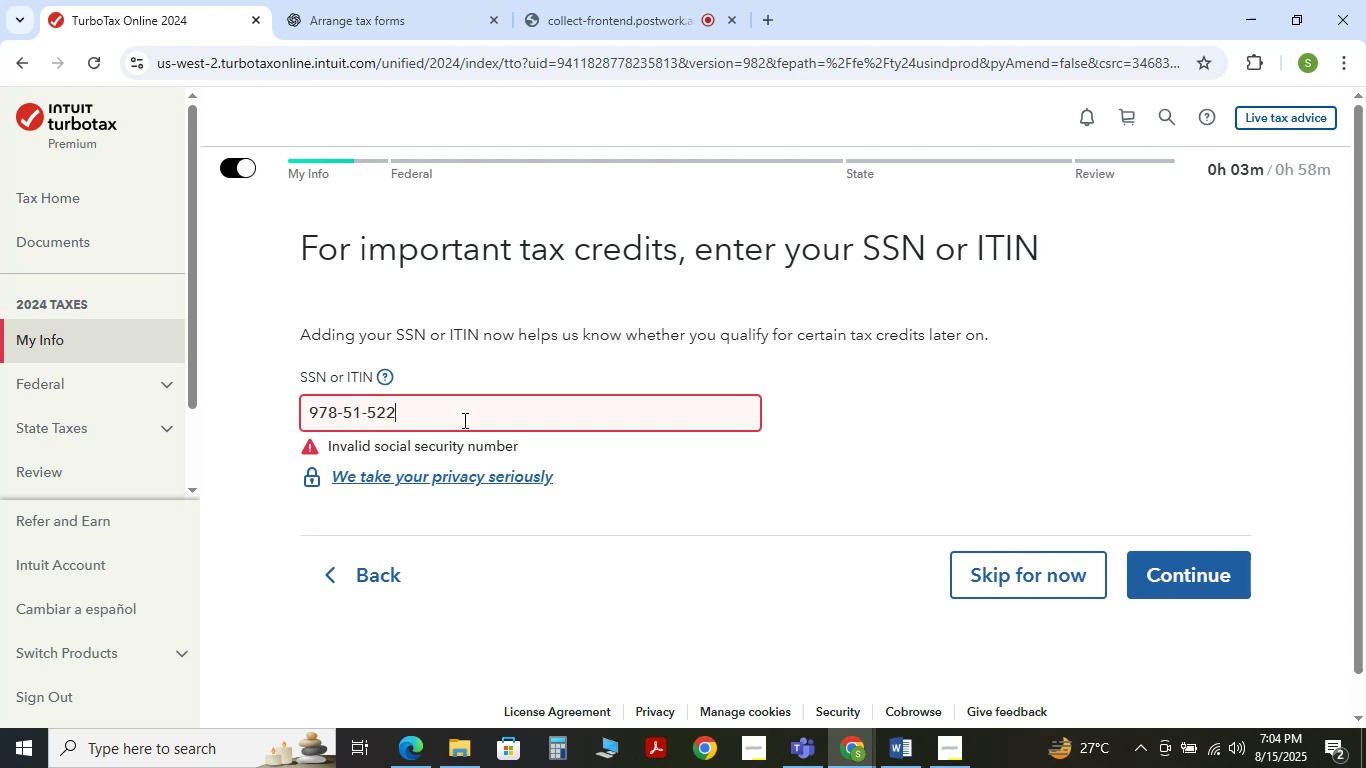 
key(Numpad2)
 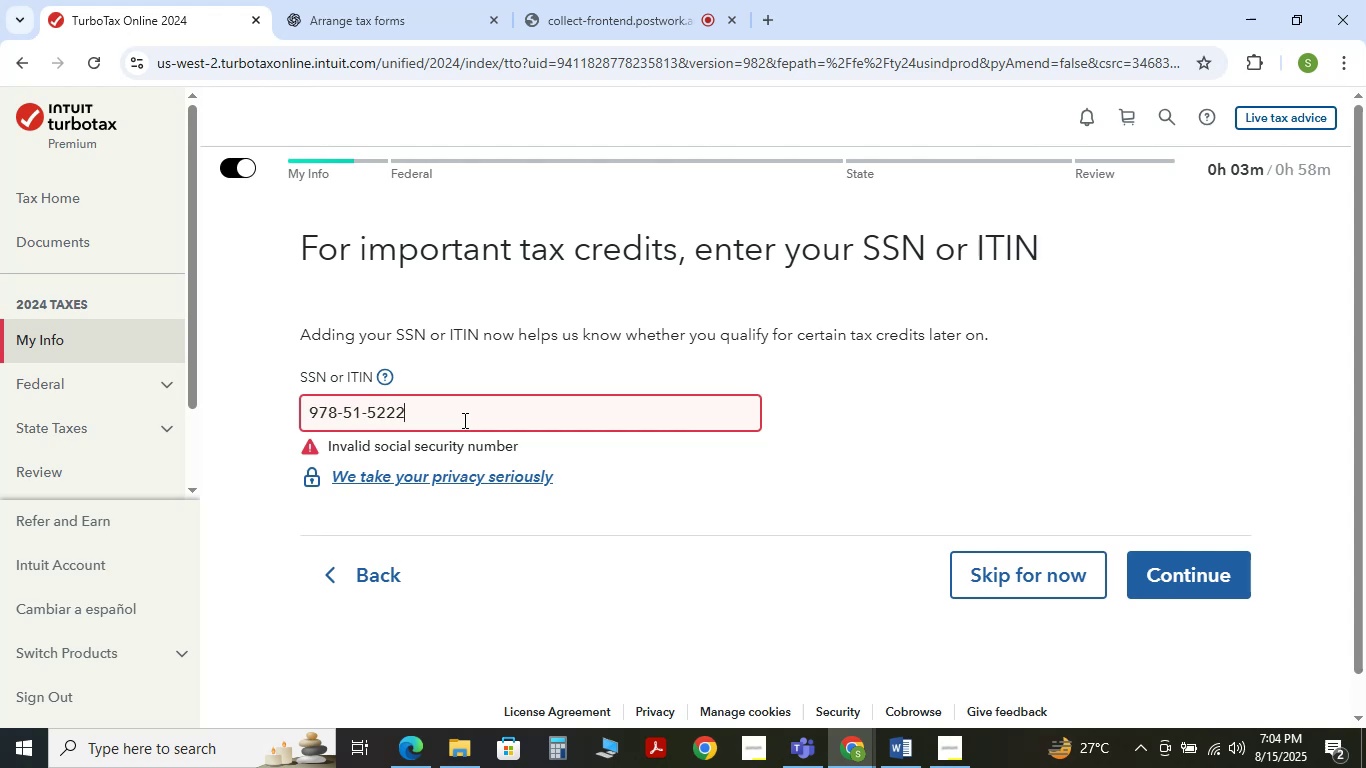 
key(Numpad2)
 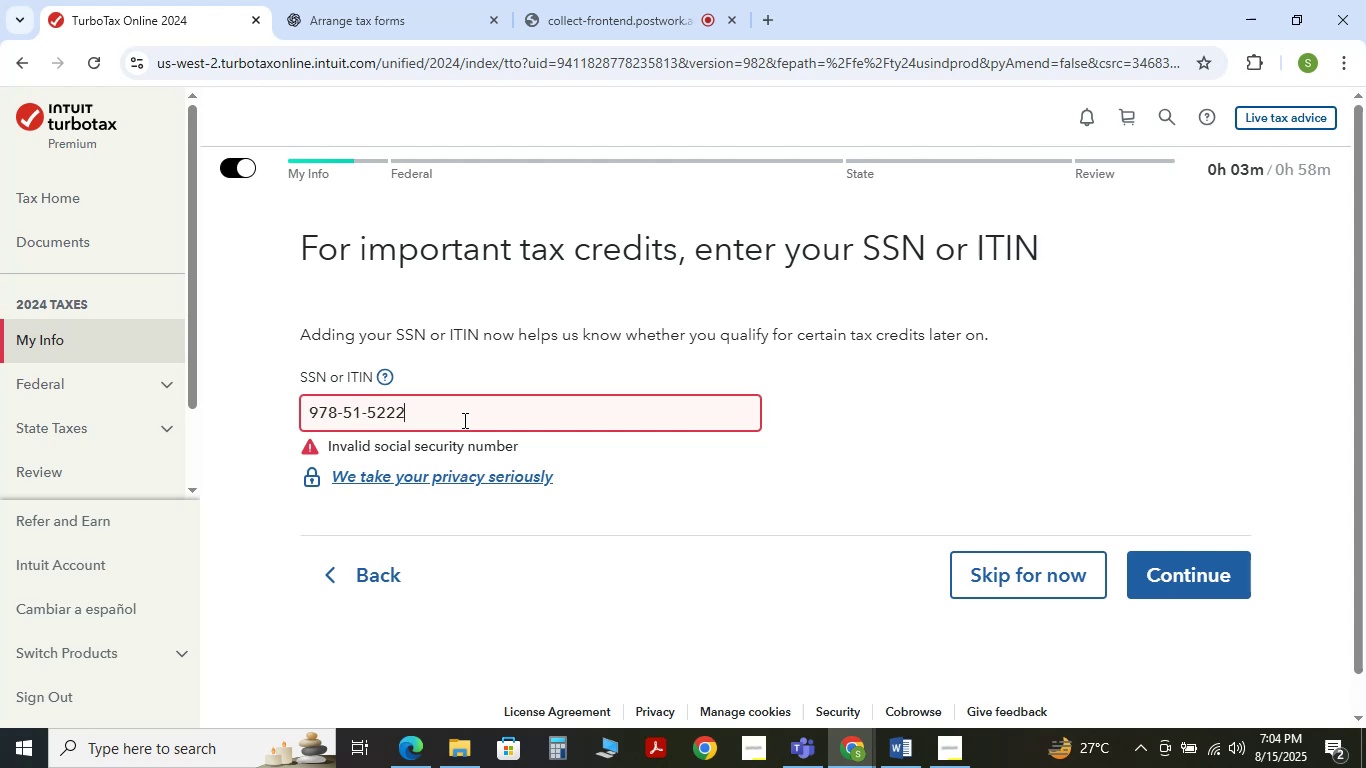 
key(Numpad2)
 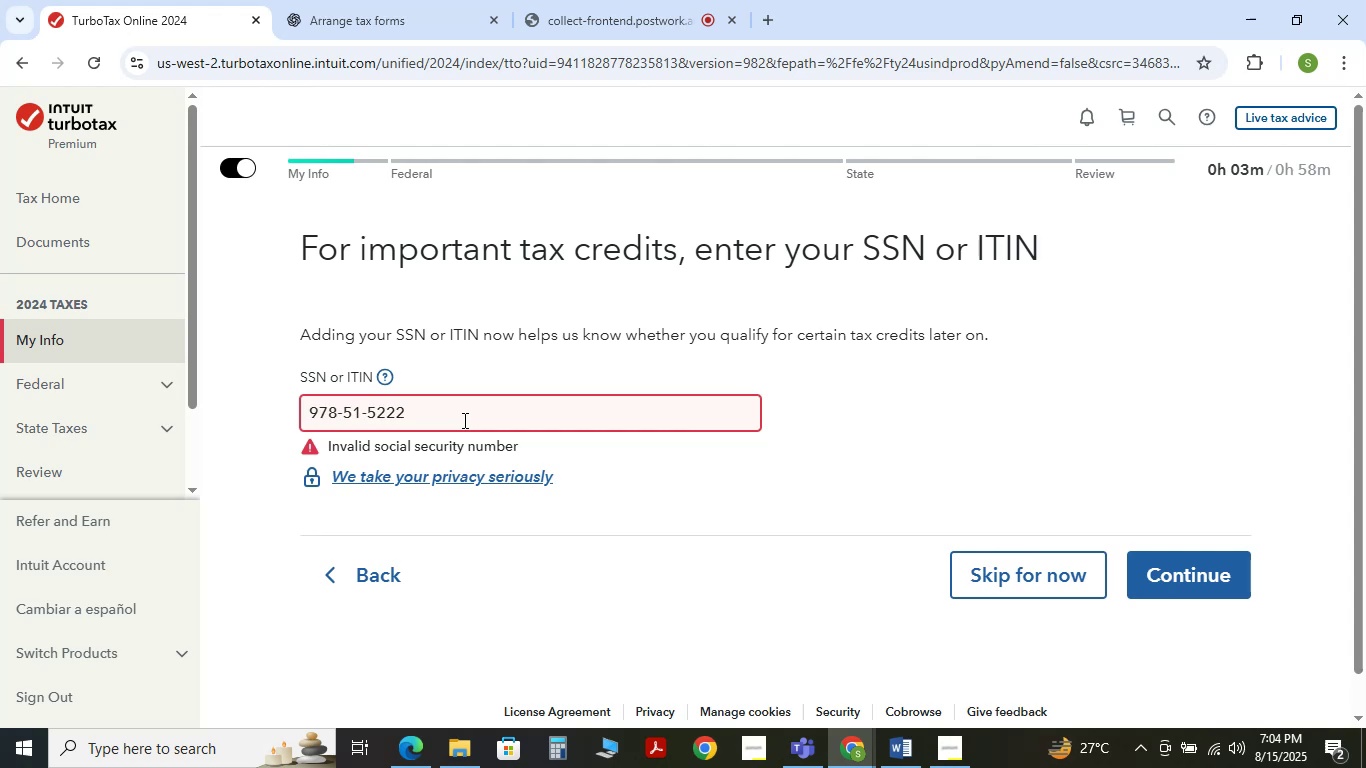 
key(Tab)
 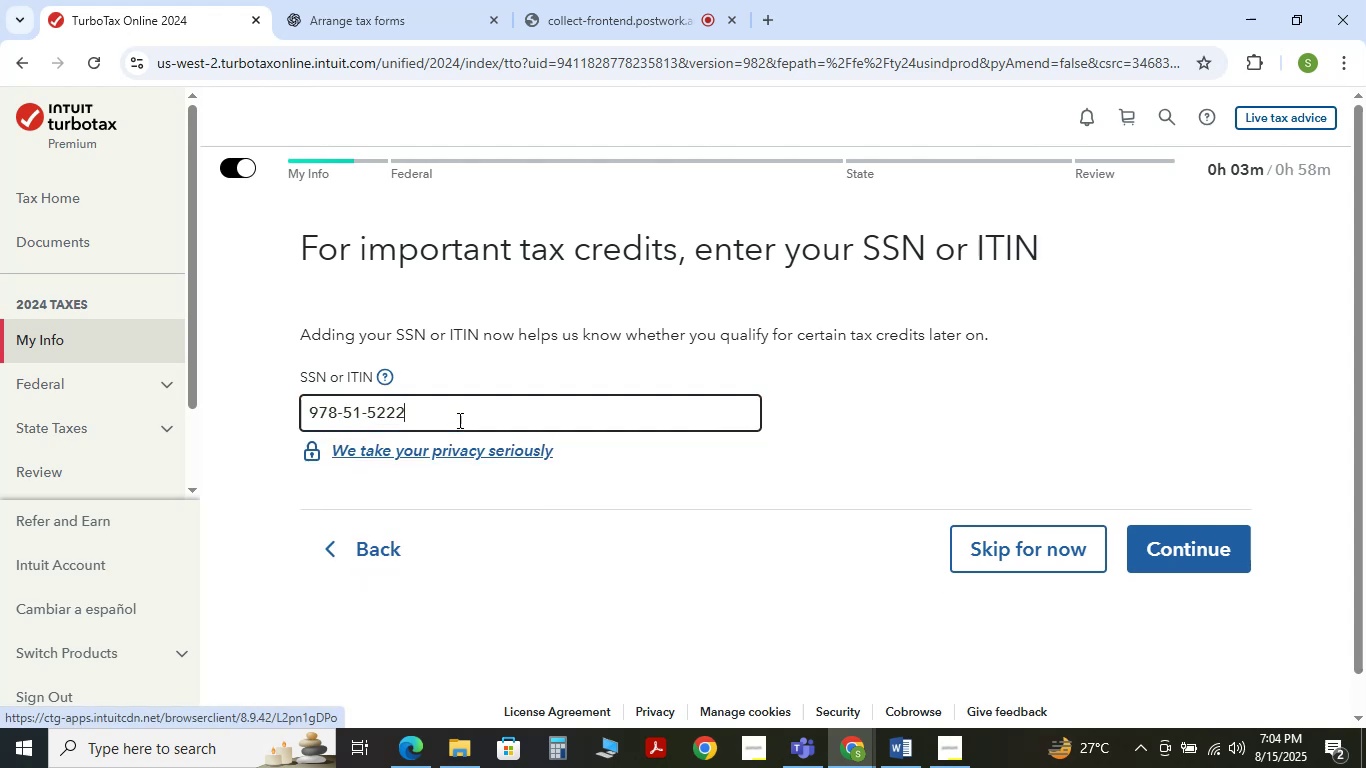 
triple_click([457, 421])
 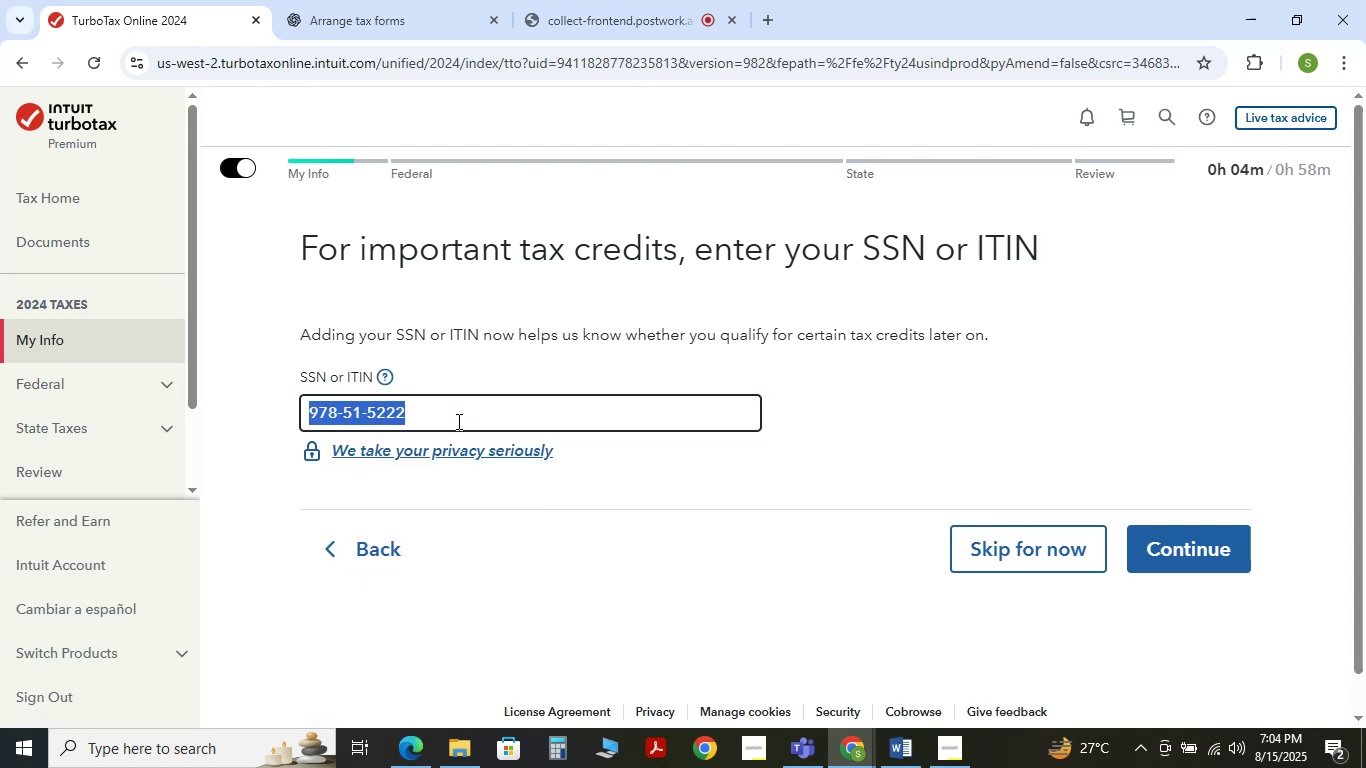 
key(Control+C)
 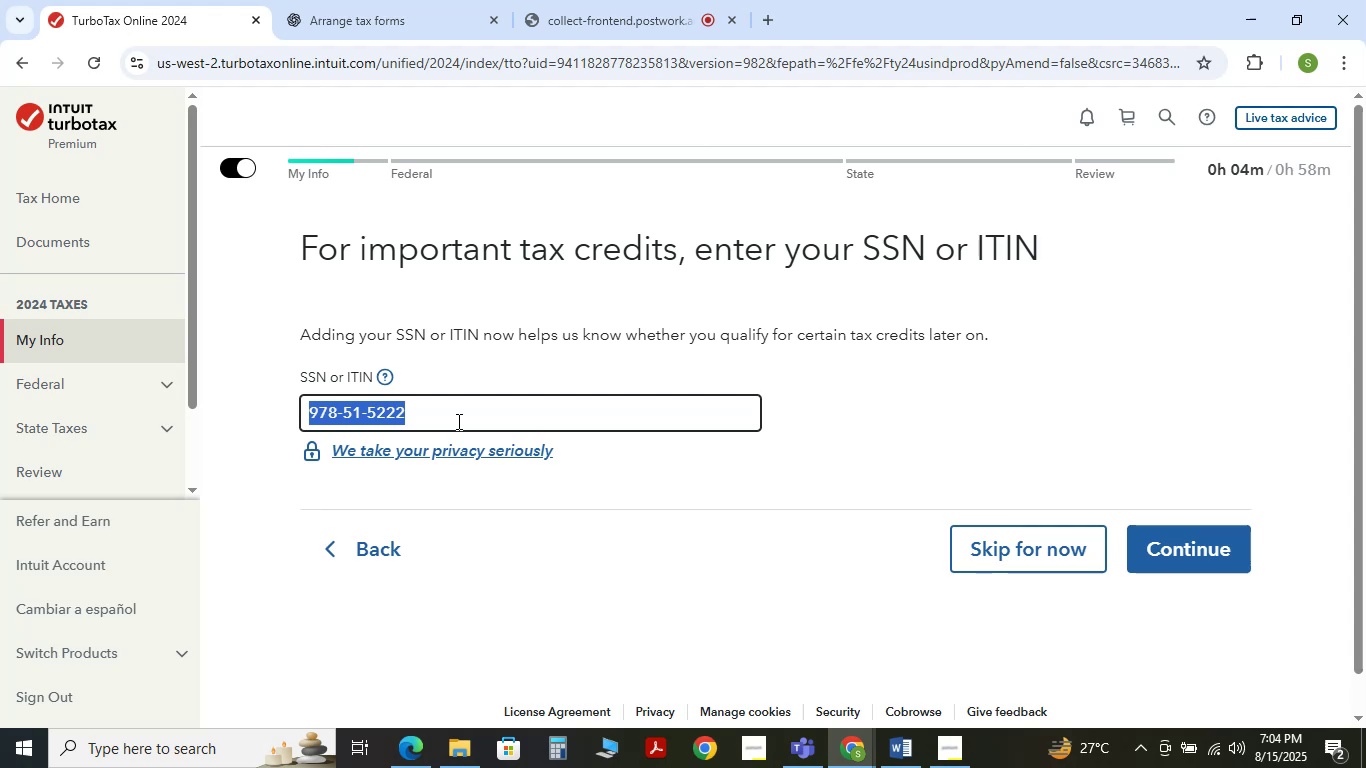 
key(Control+C)
 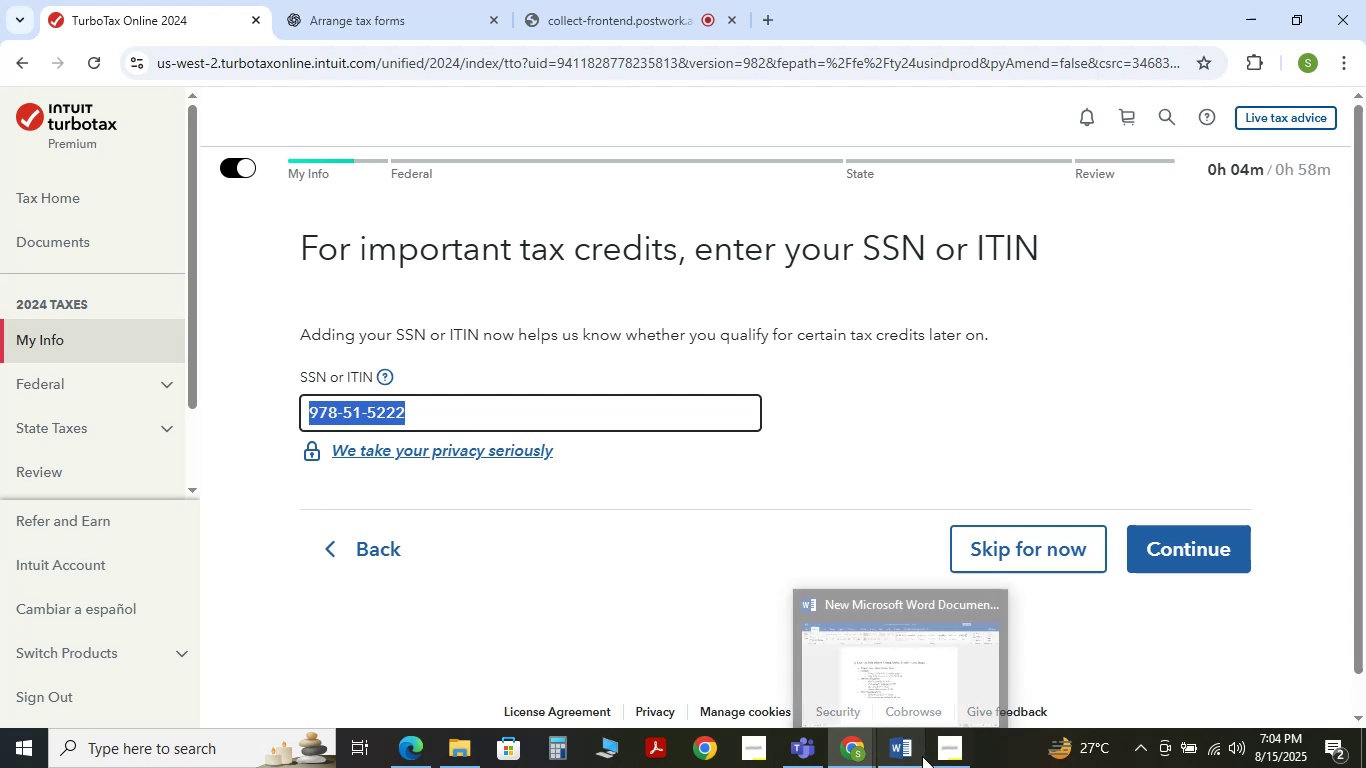 
left_click([910, 757])
 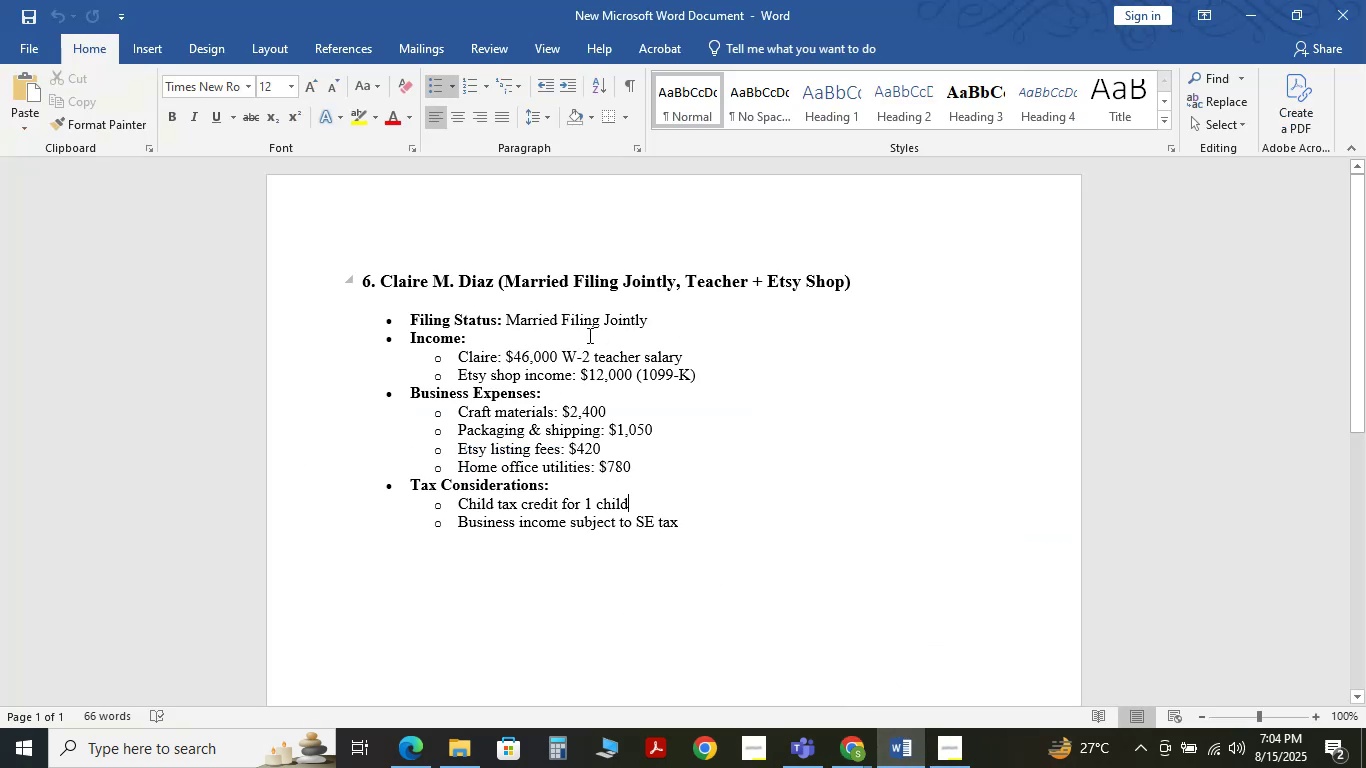 
mouse_move([448, 739])
 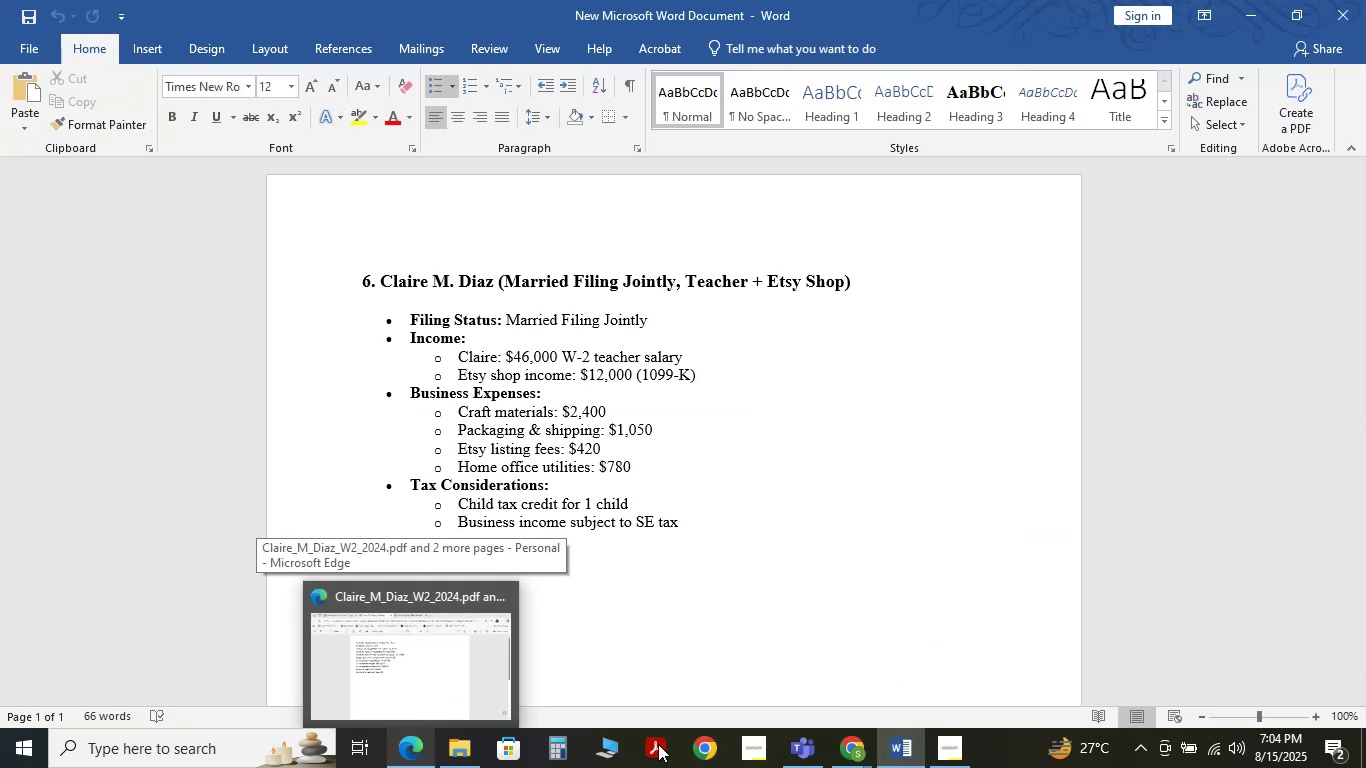 
mouse_move([855, 730])
 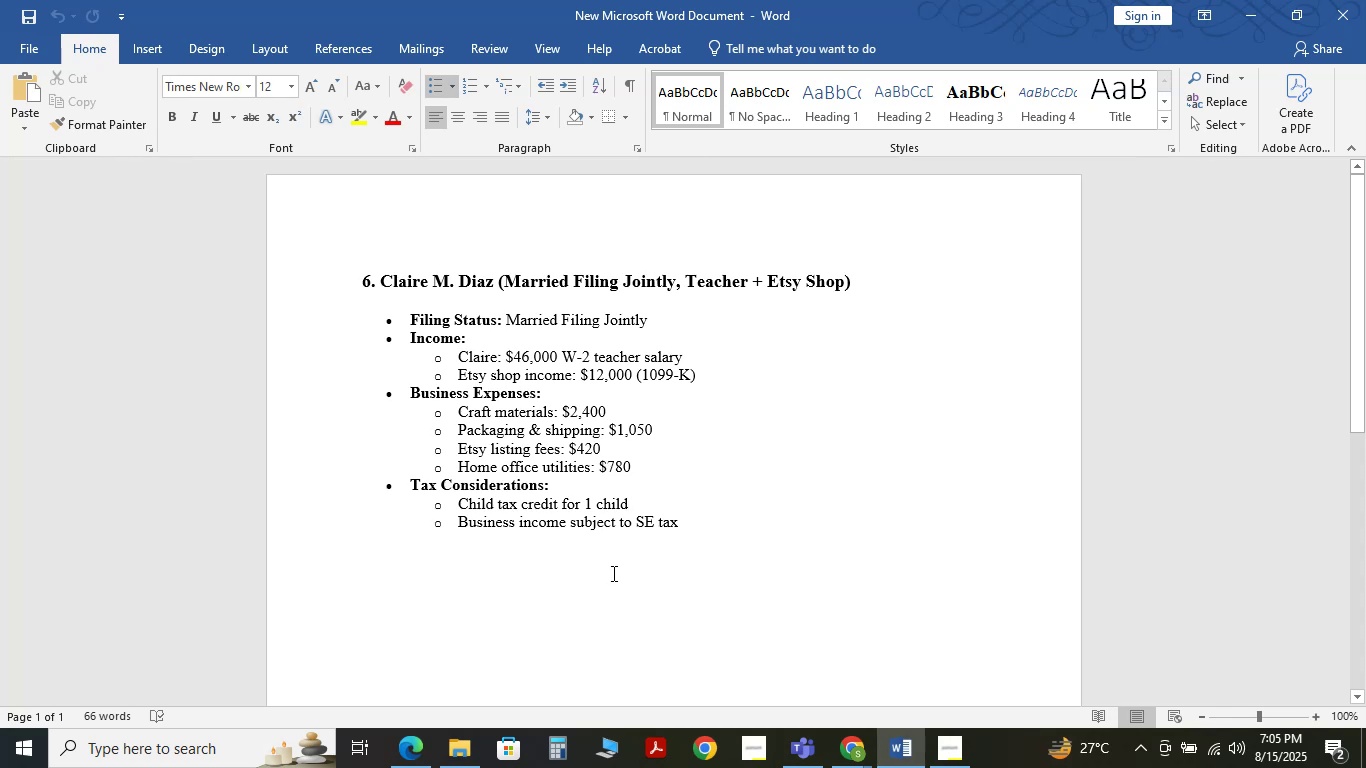 
wait(5.82)
 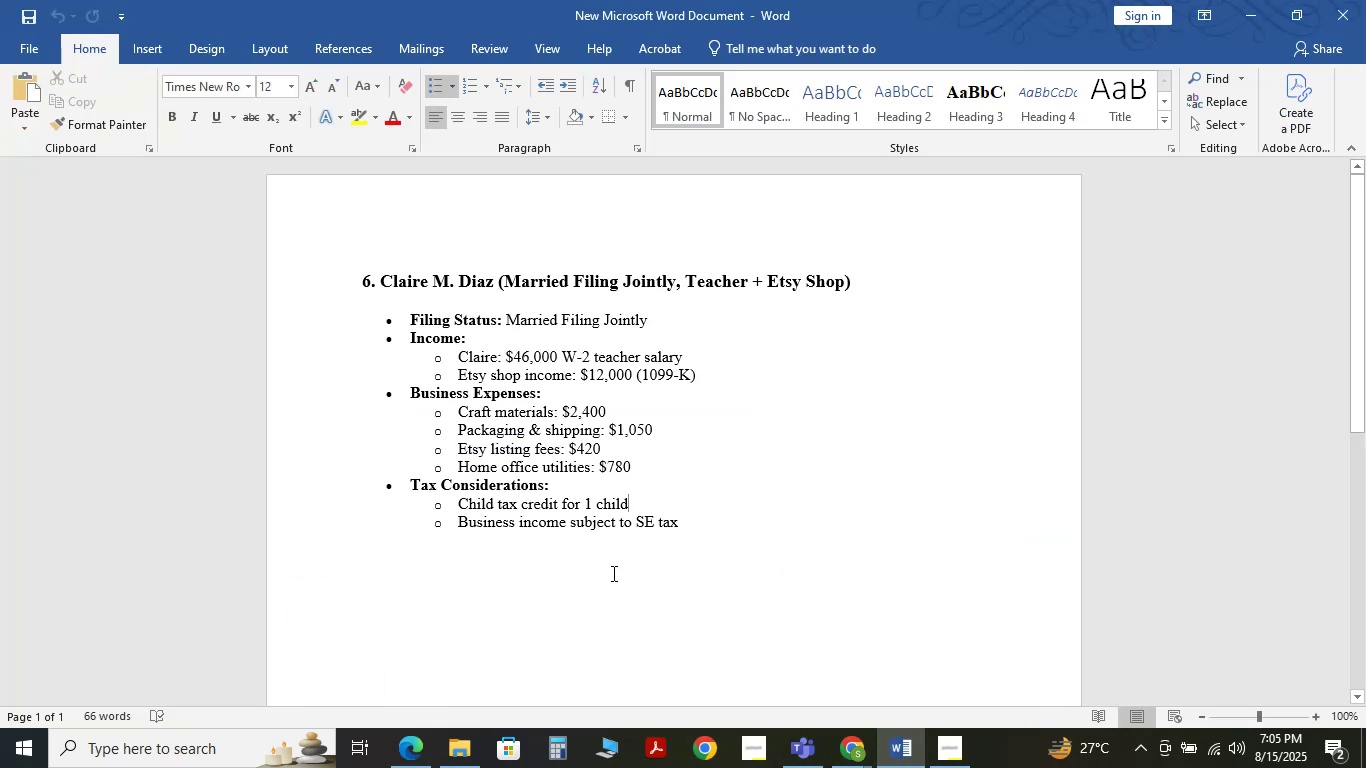 
left_click([712, 527])
 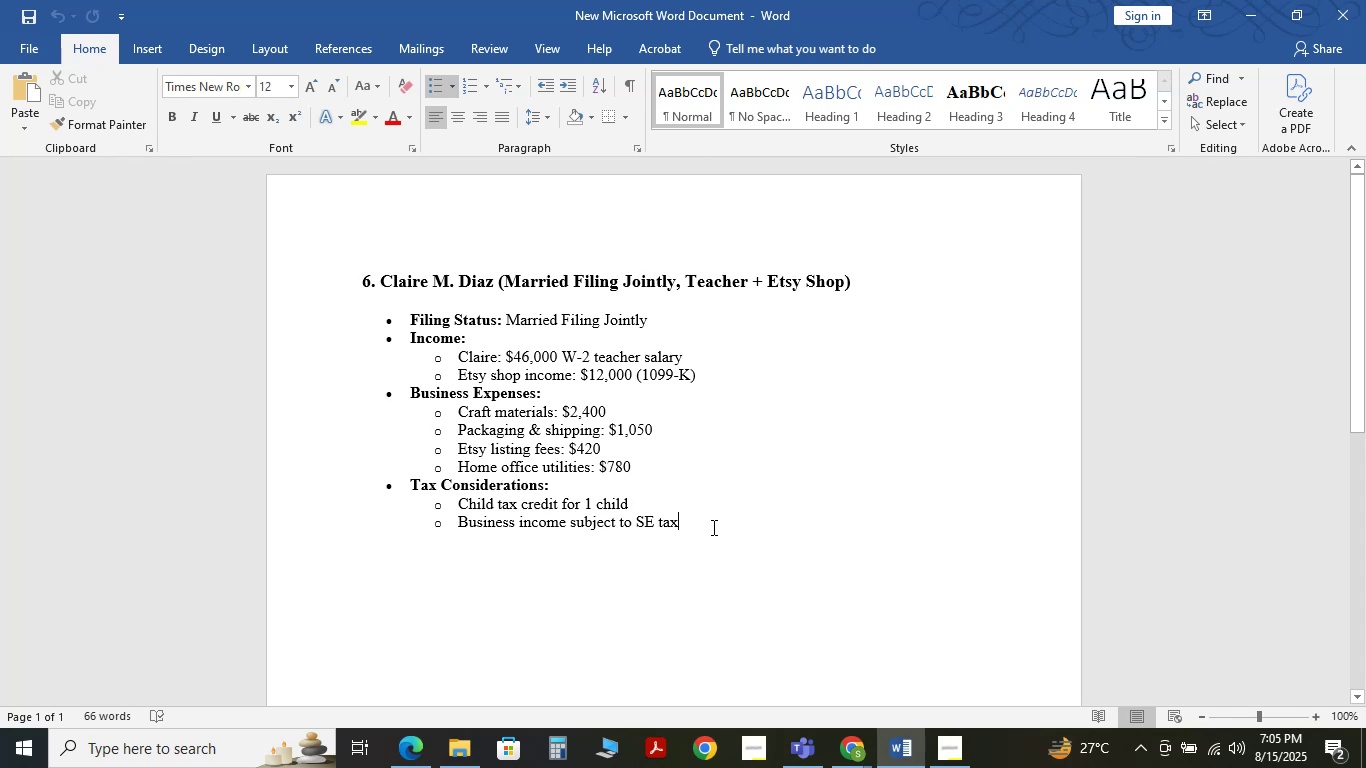 
key(Shift+Enter)
 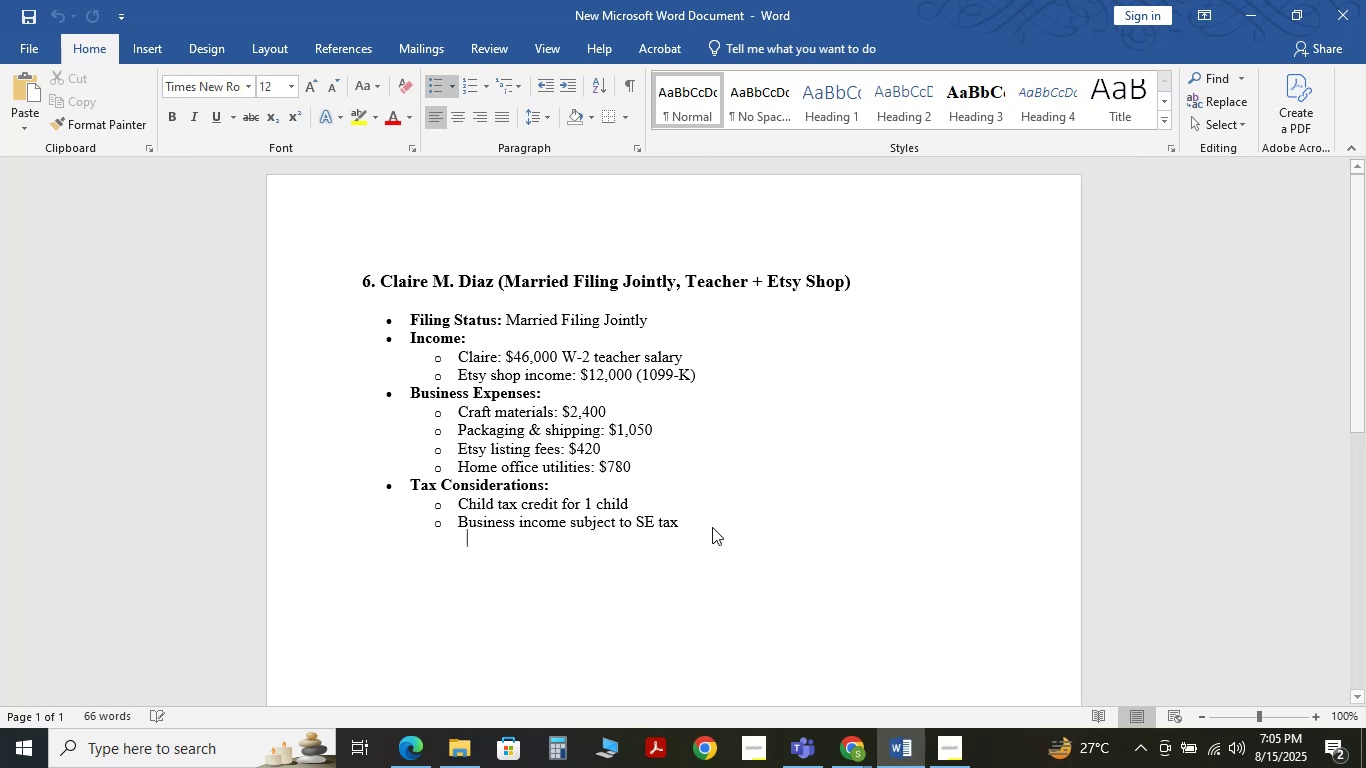 
key(Shift+Enter)
 